 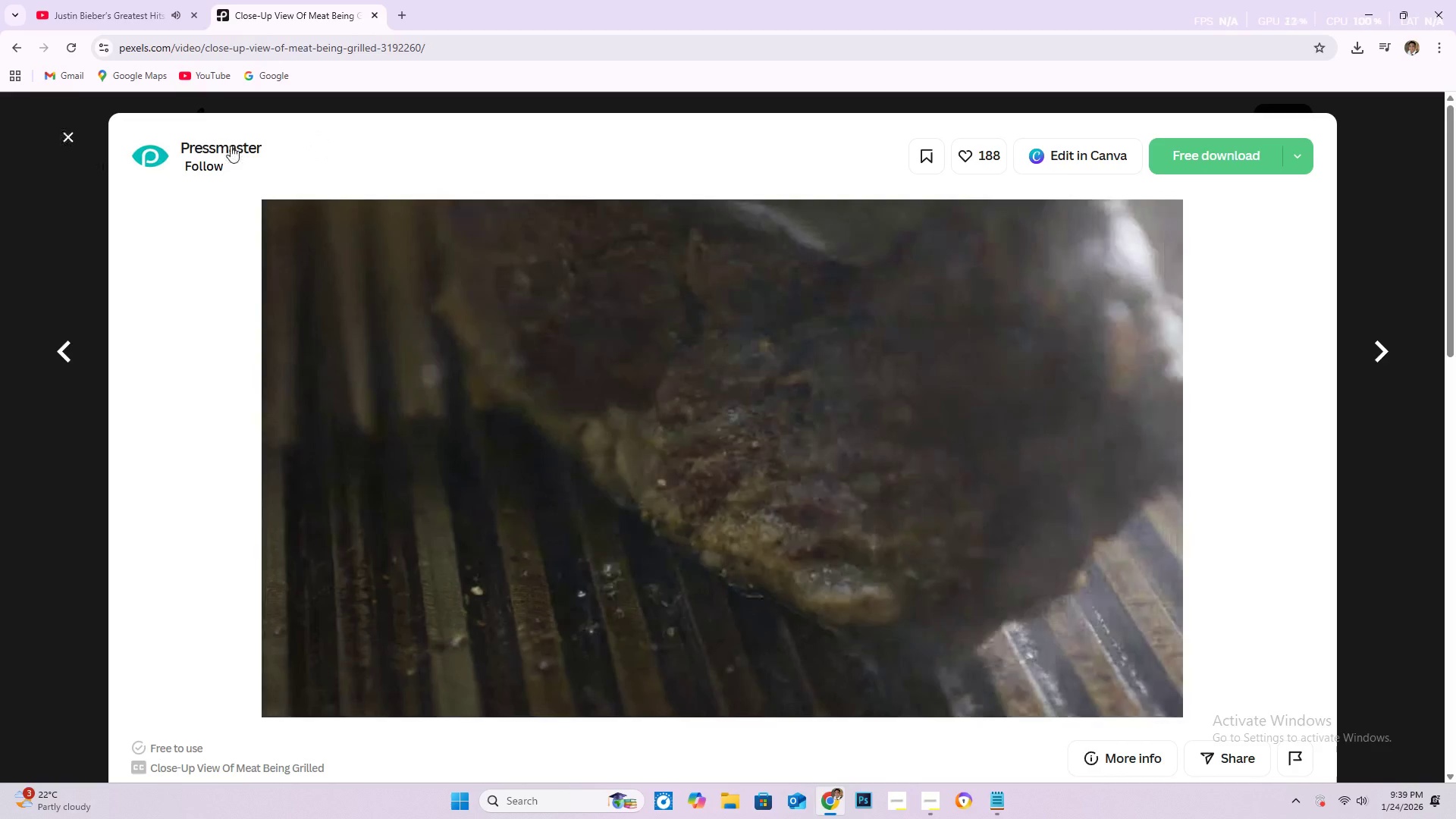 
left_click_drag(start_coordinate=[549, 125], to_coordinate=[529, 124])
 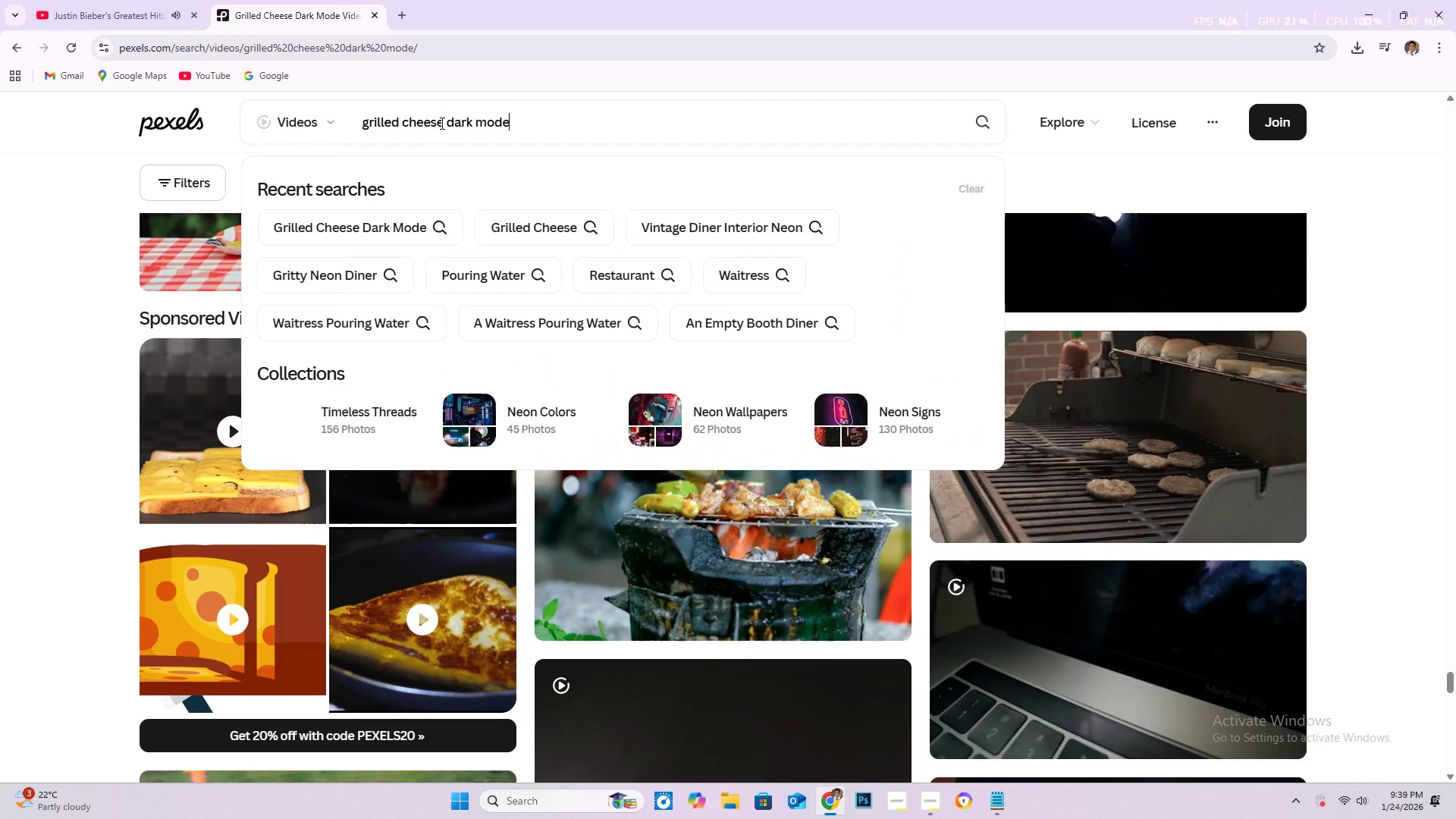 
left_click([441, 123])
 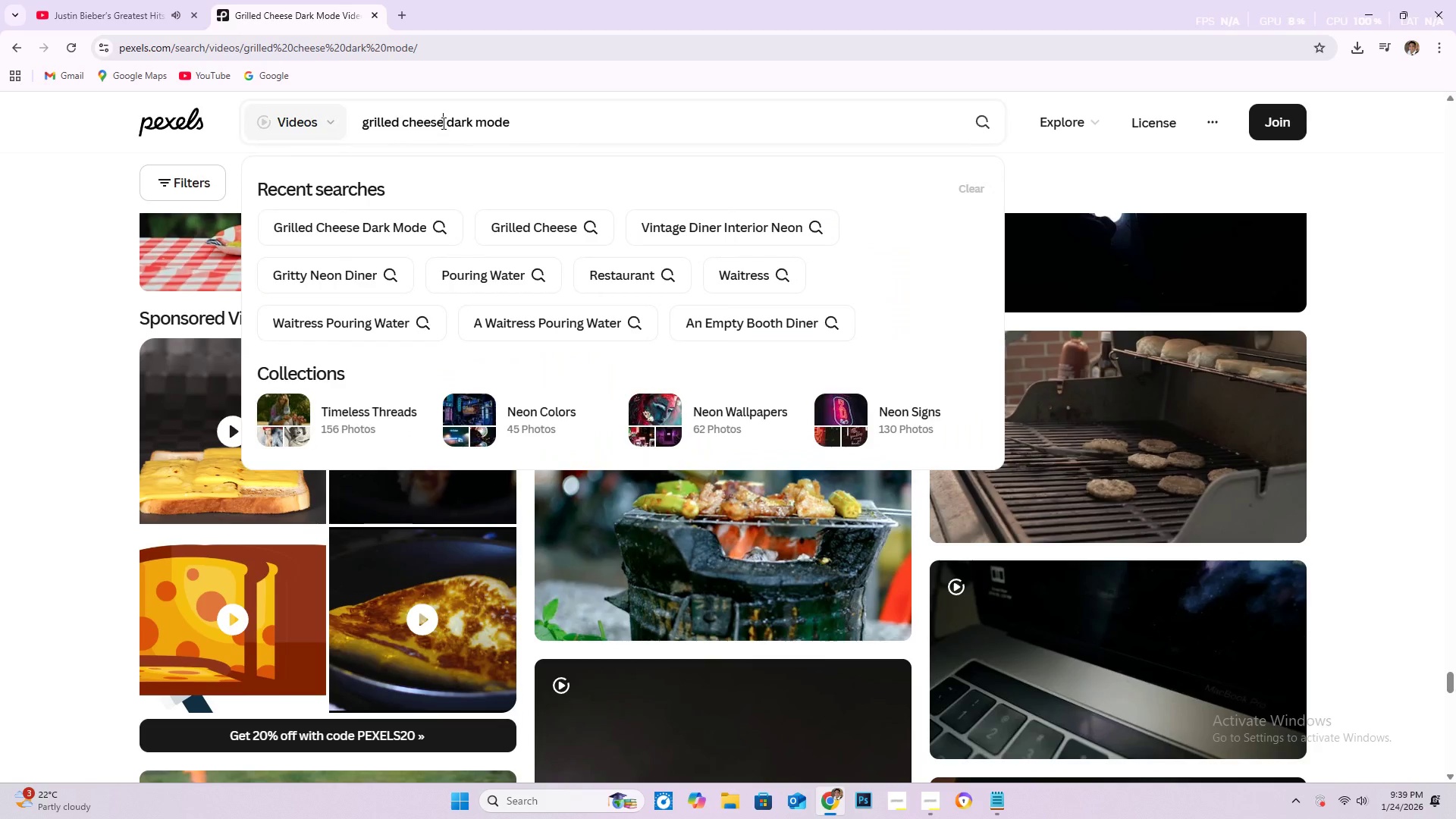 
left_click_drag(start_coordinate=[442, 123], to_coordinate=[359, 120])
 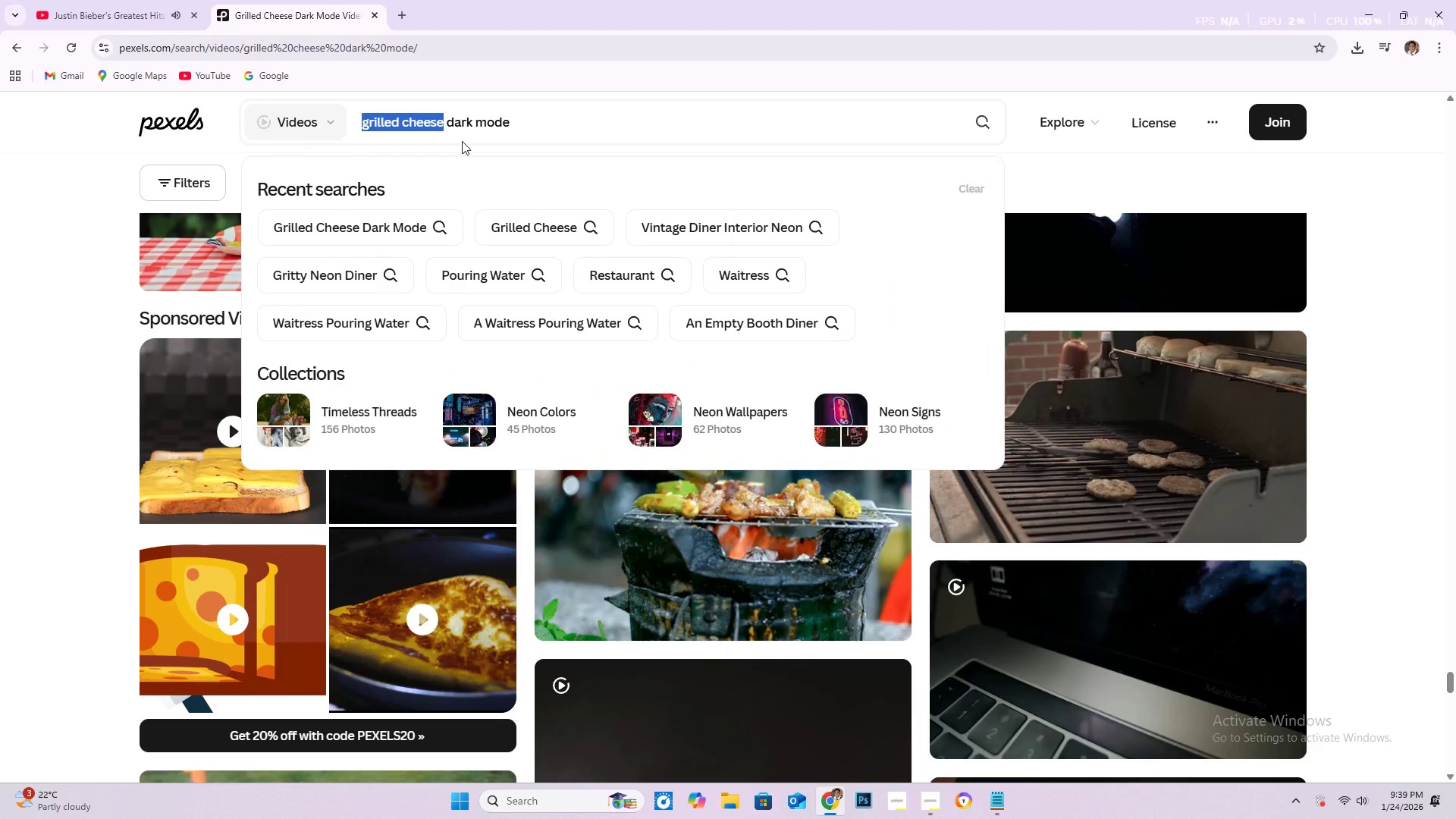 
key(Control+V)
 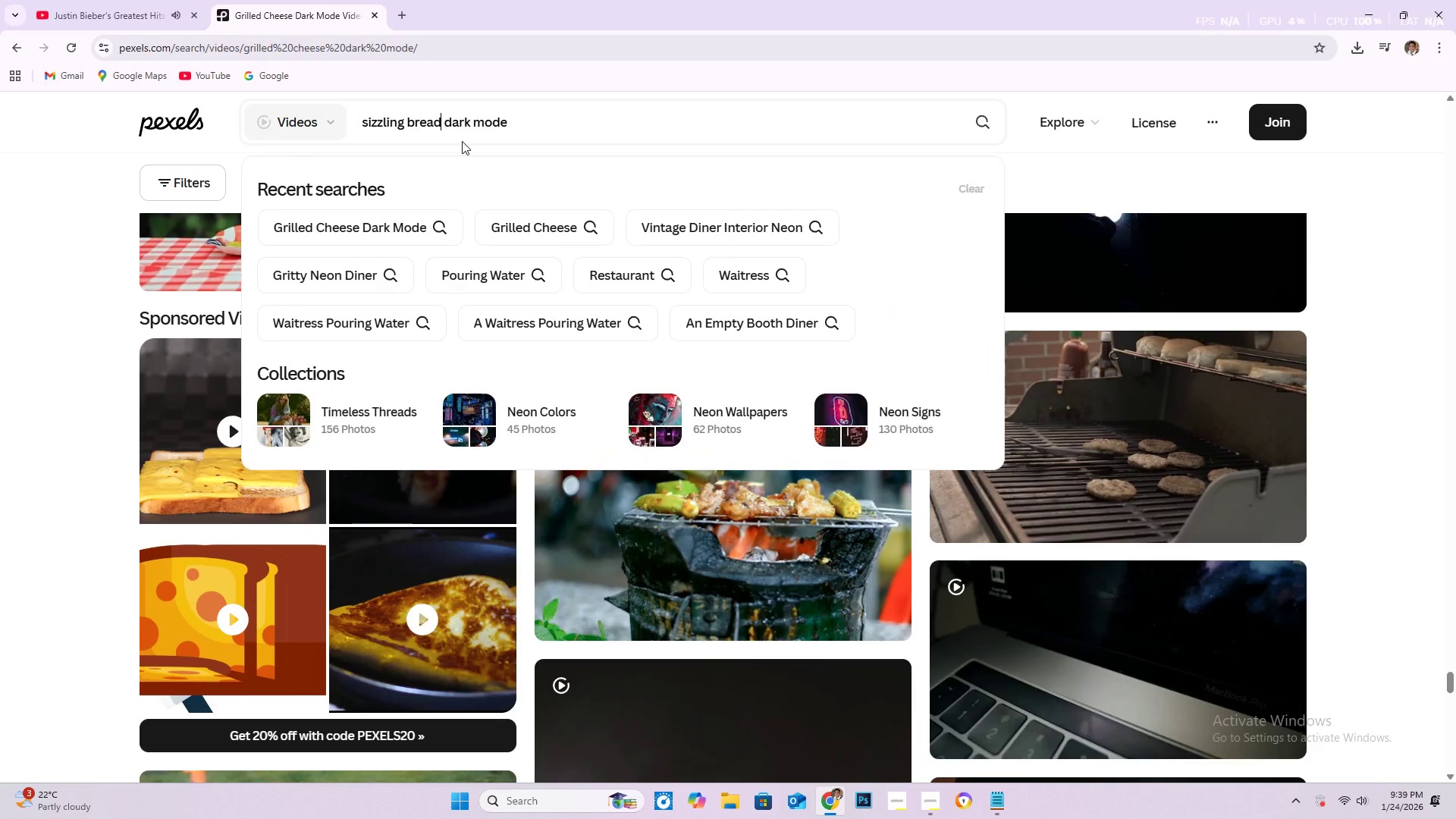 
key(NumpadEnter)
 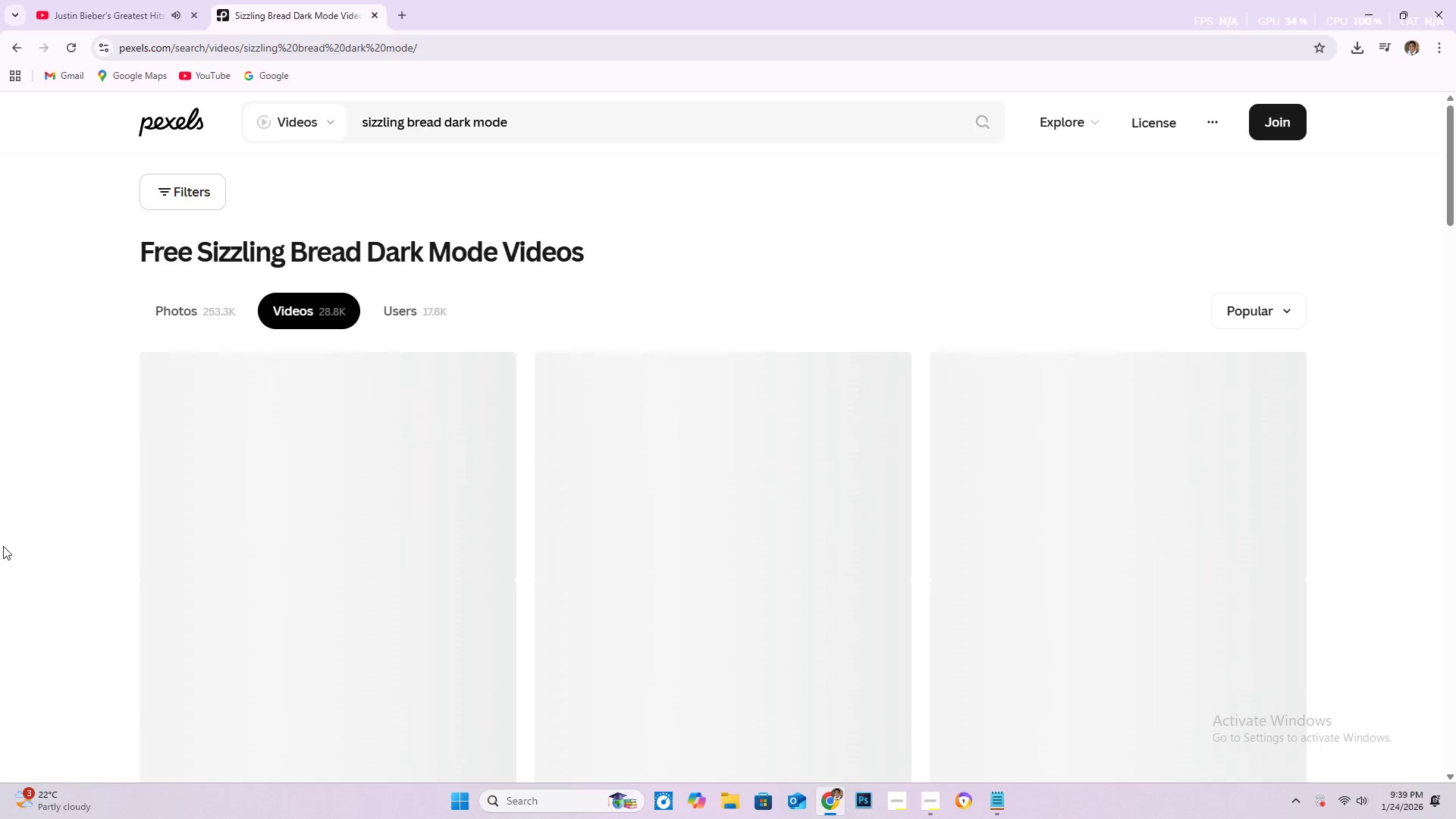 
scroll: coordinate [746, 482], scroll_direction: down, amount: 24.0
 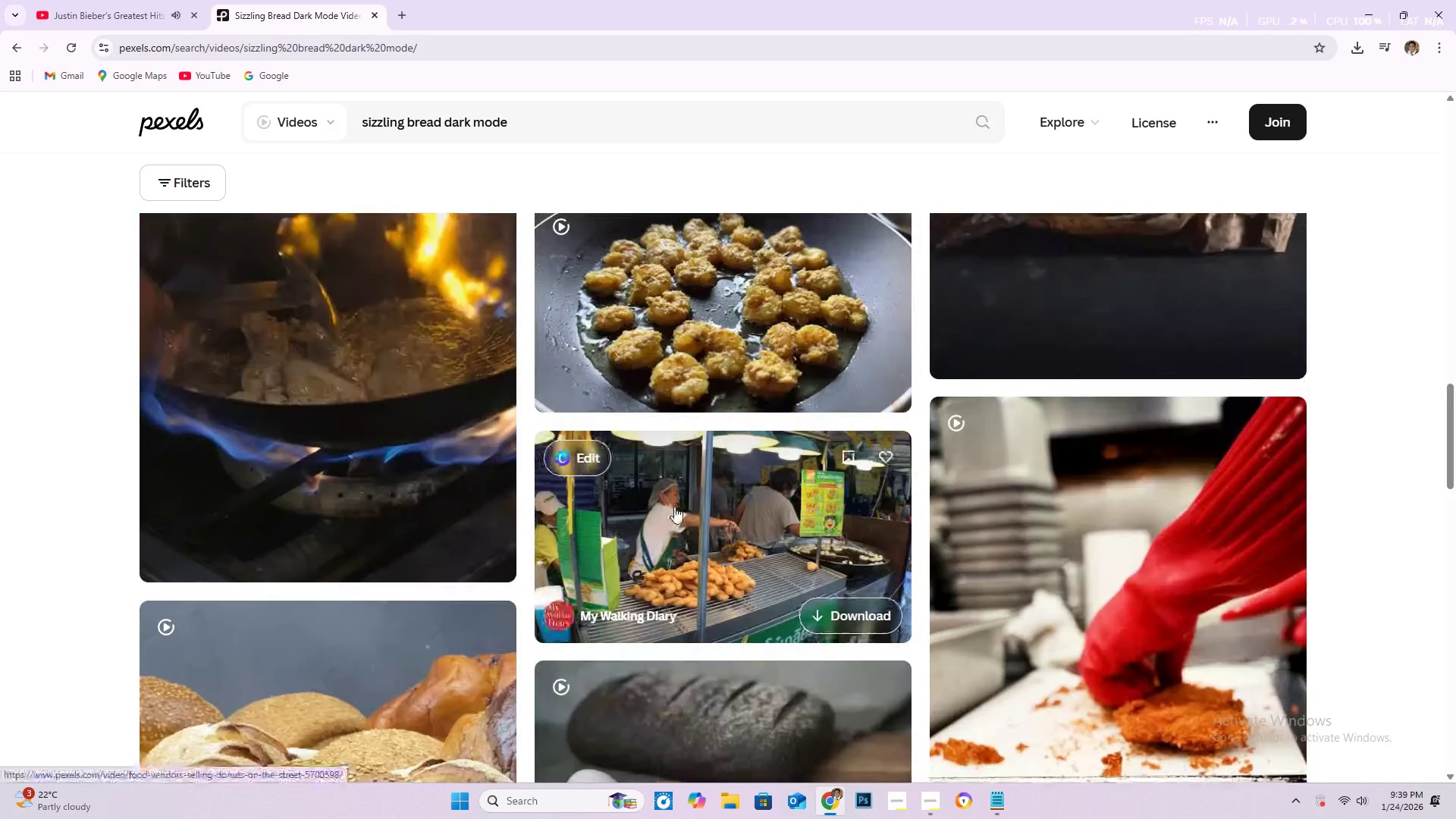 
scroll: coordinate [658, 509], scroll_direction: down, amount: 34.0
 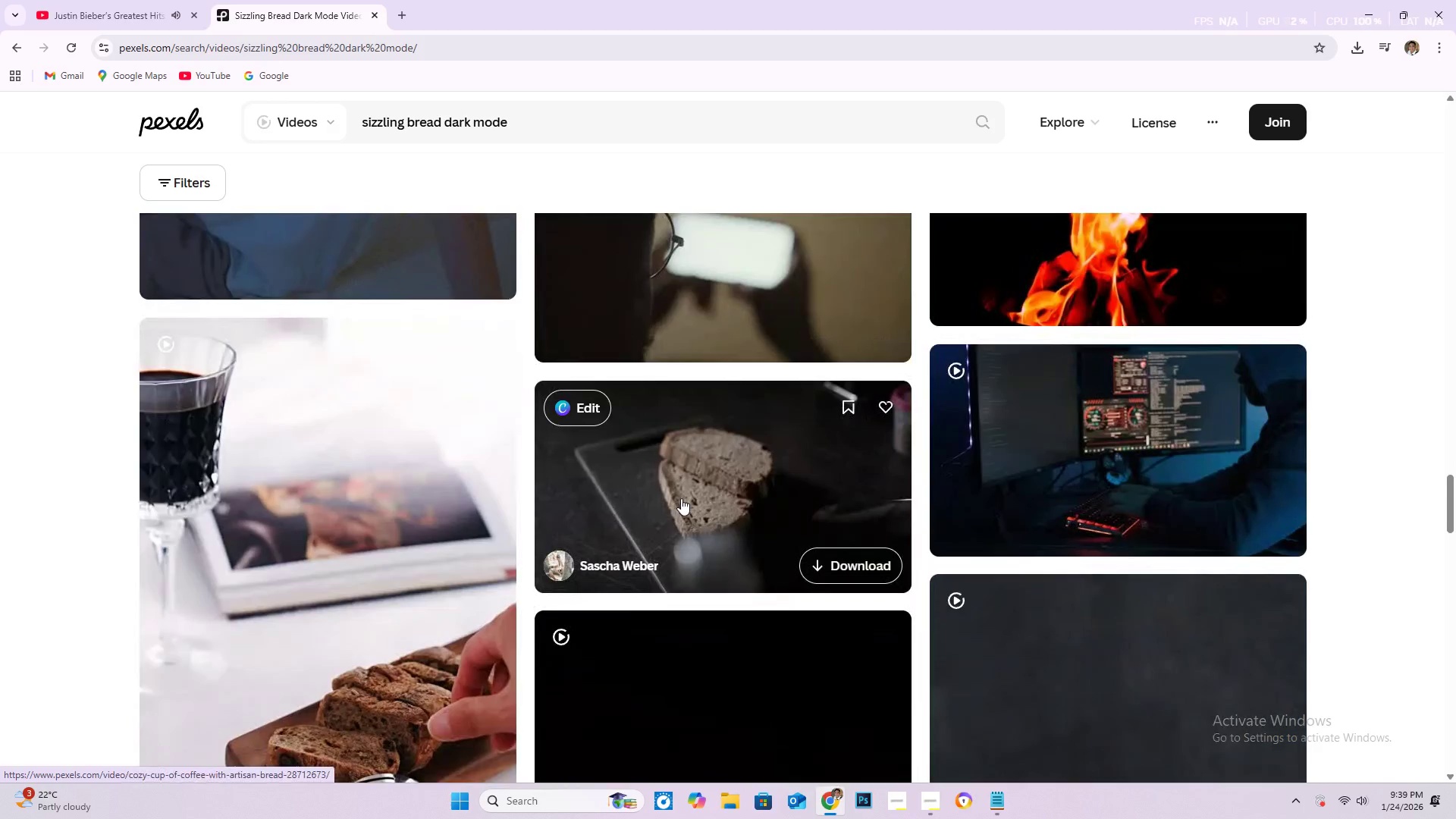 
scroll: coordinate [344, 445], scroll_direction: down, amount: 18.0
 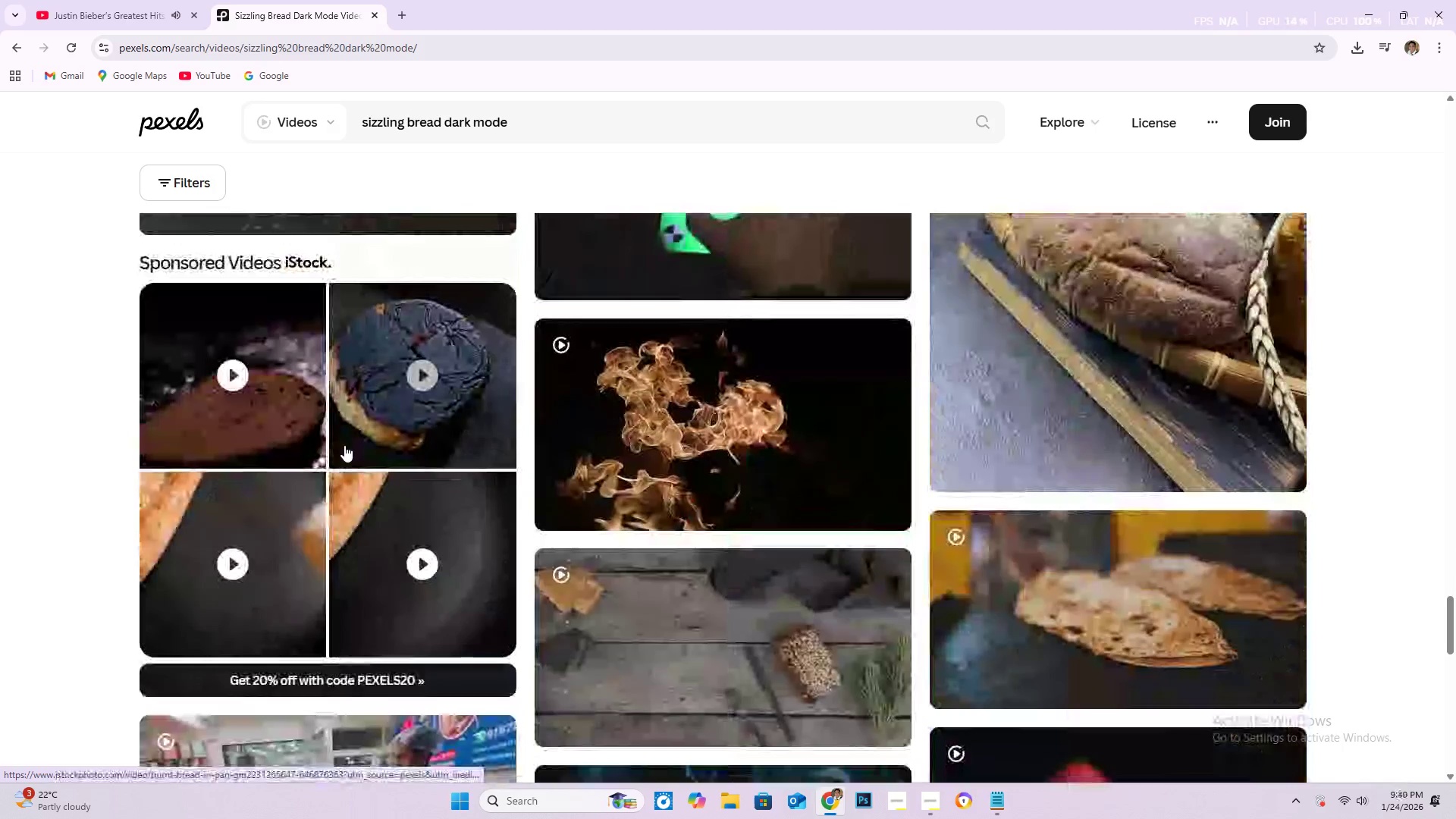 
scroll: coordinate [480, 398], scroll_direction: down, amount: 29.0
 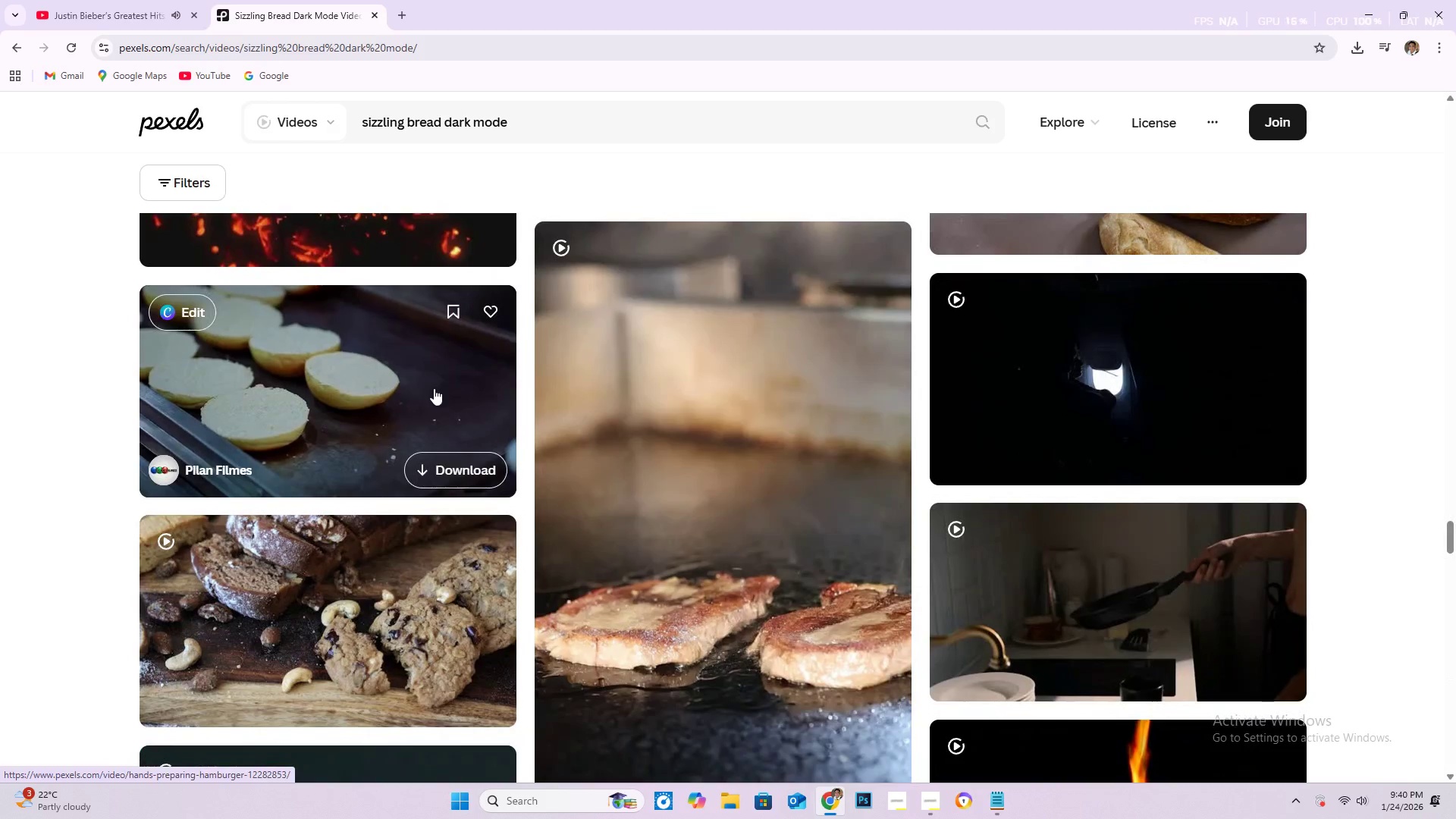 
wait(5.11)
 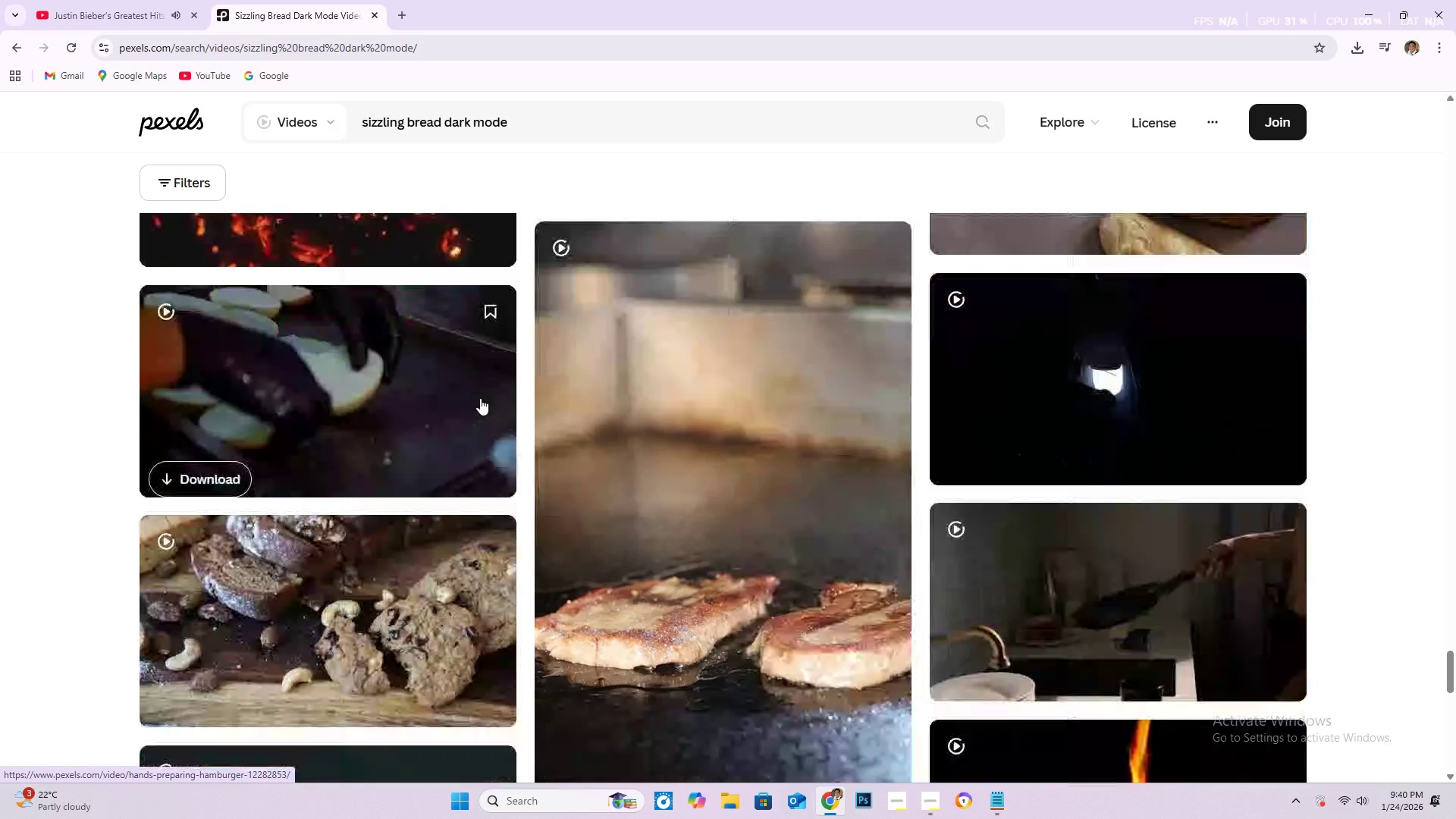 
scroll: coordinate [435, 388], scroll_direction: down, amount: 5.0
 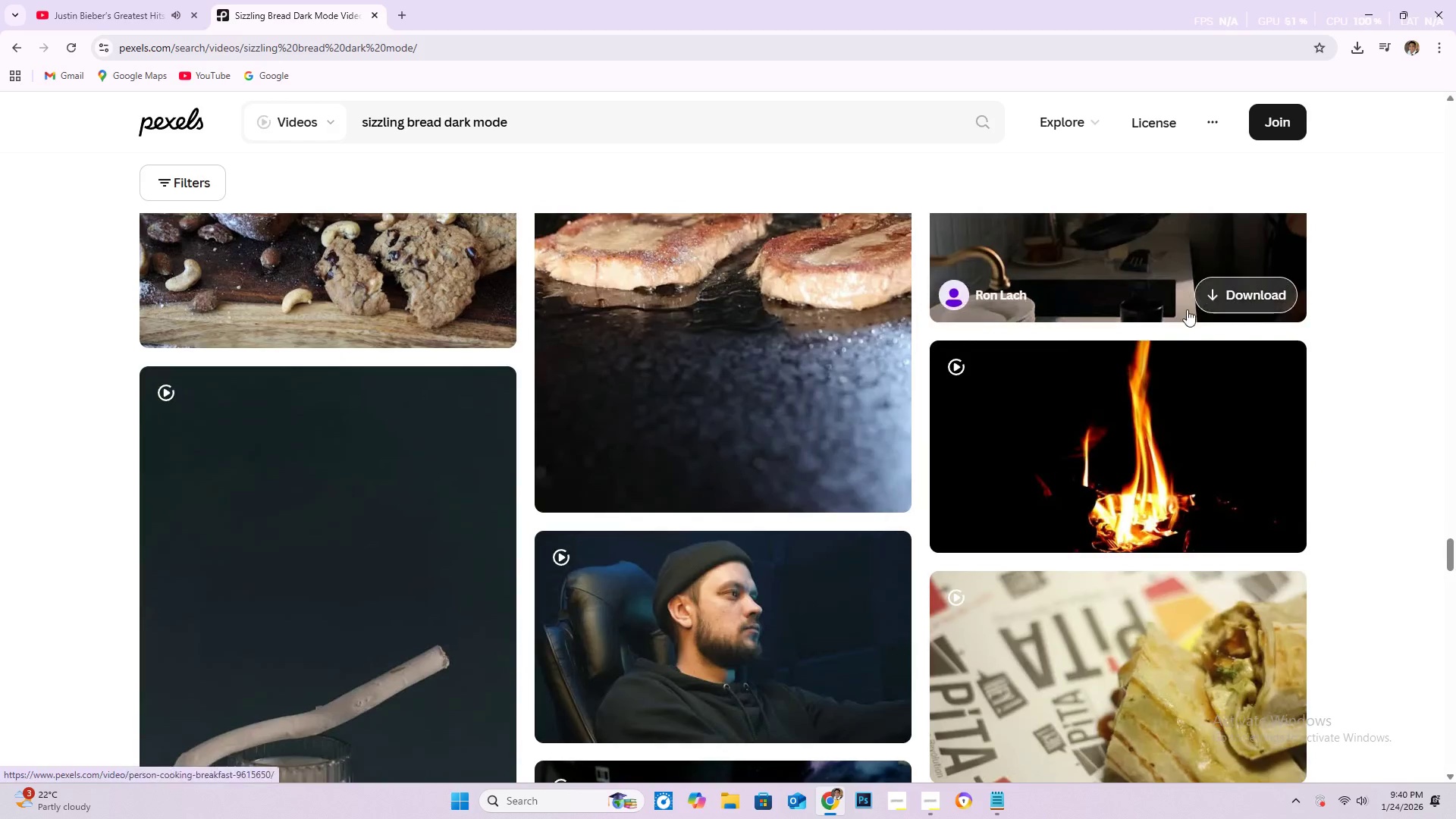 
scroll: coordinate [1178, 315], scroll_direction: up, amount: 2.0
 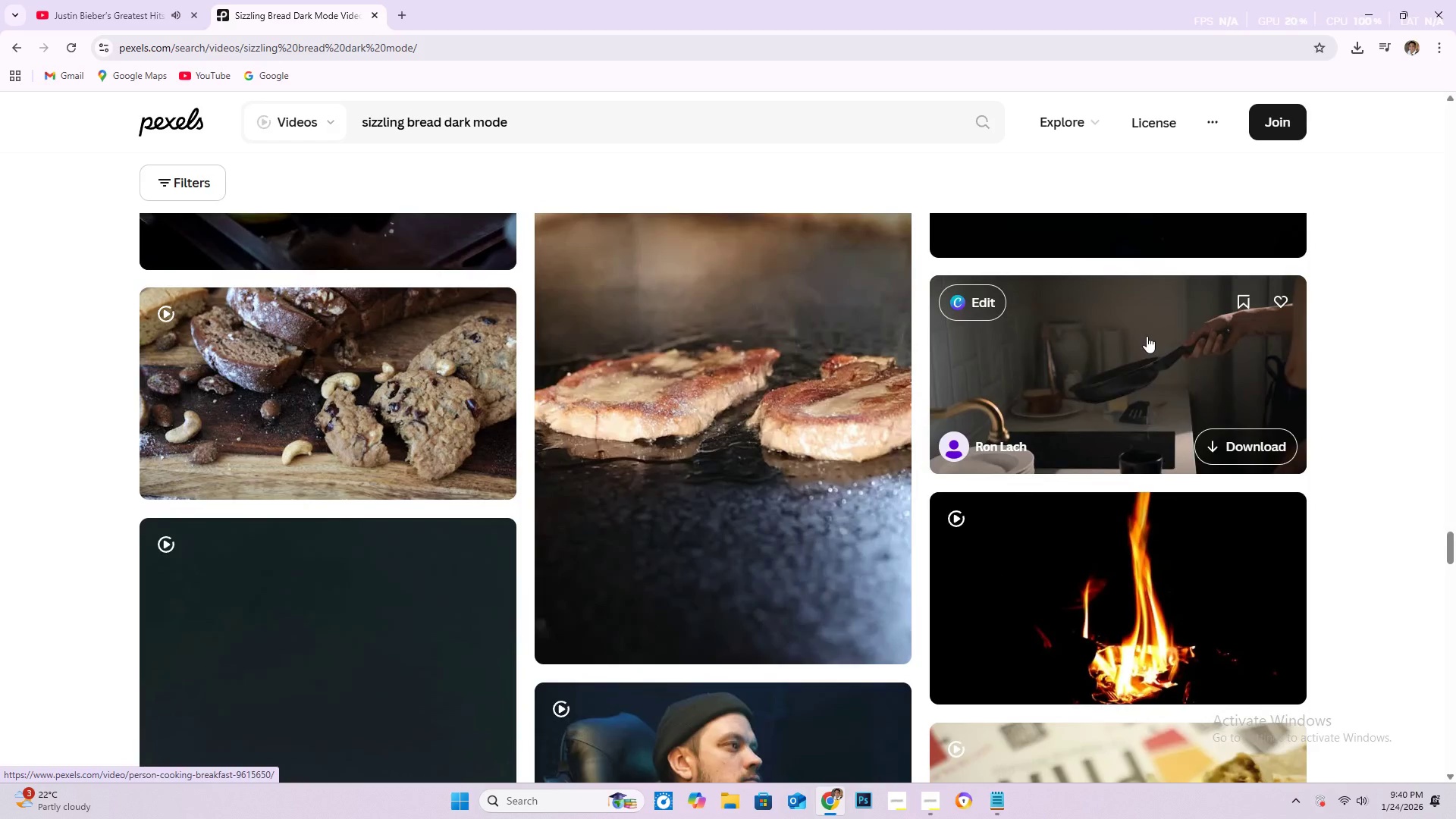 
scroll: coordinate [667, 359], scroll_direction: down, amount: 19.0
 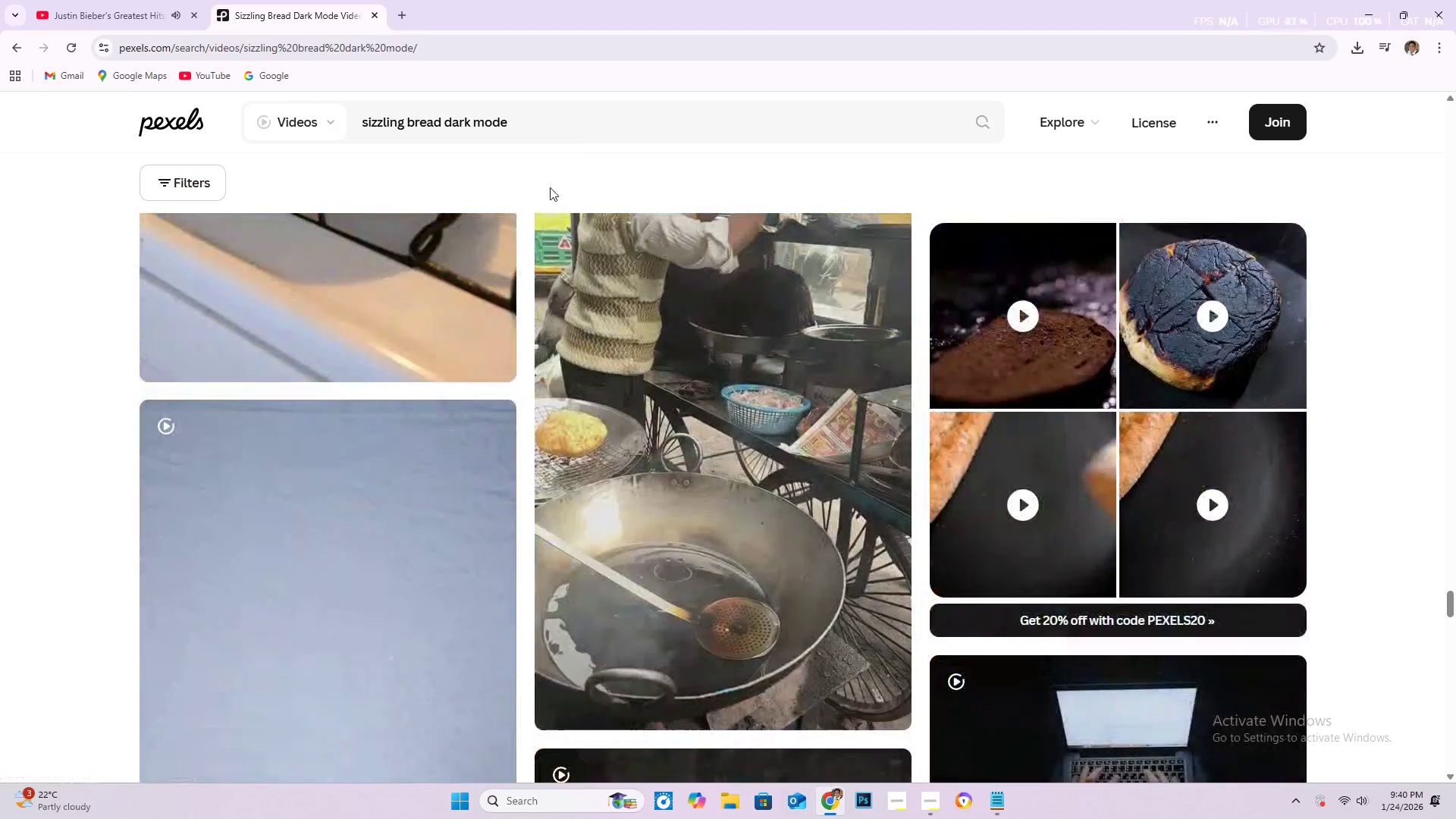 
left_click_drag(start_coordinate=[516, 130], to_coordinate=[445, 124])
 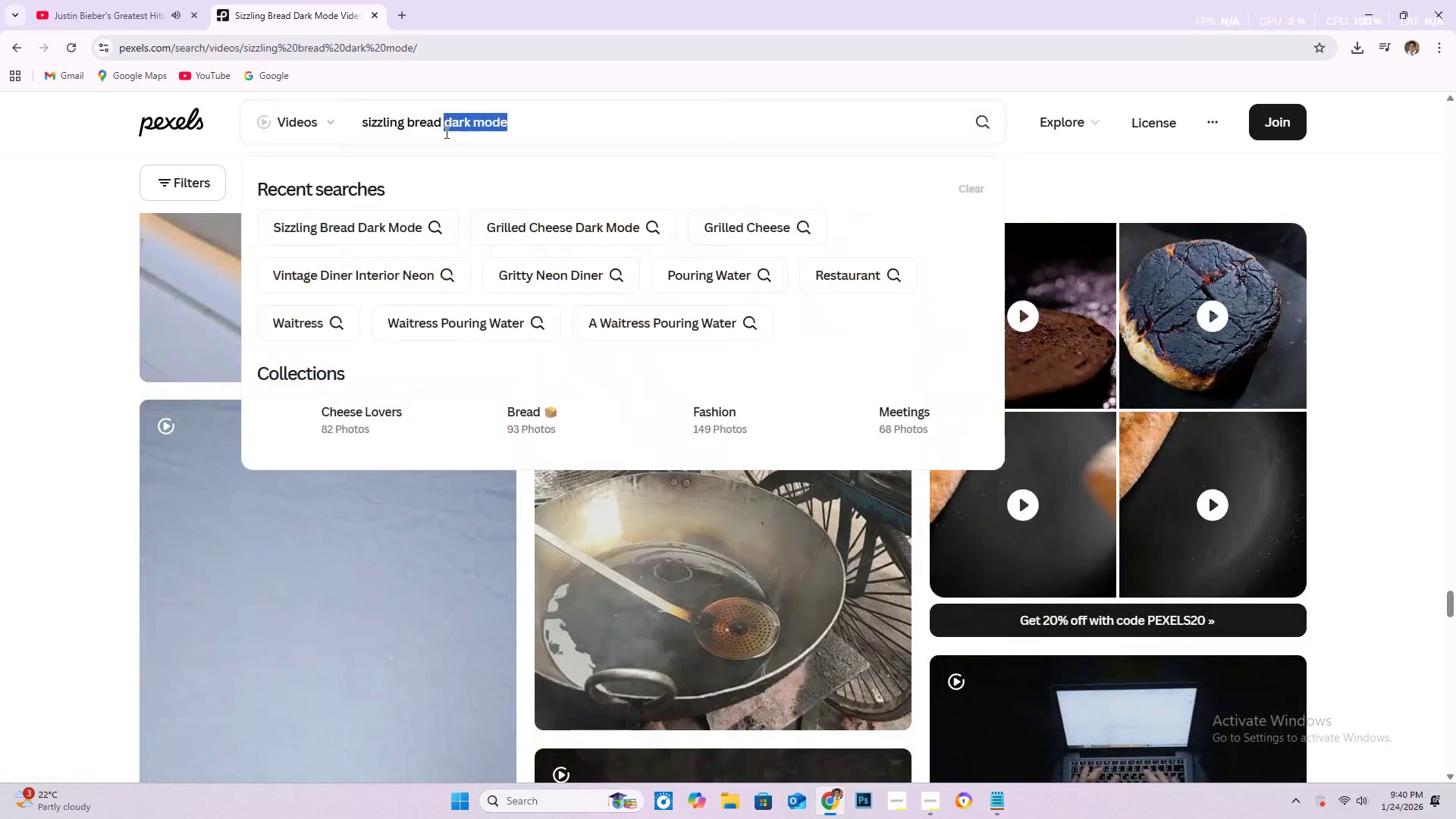 
key(Backspace)
 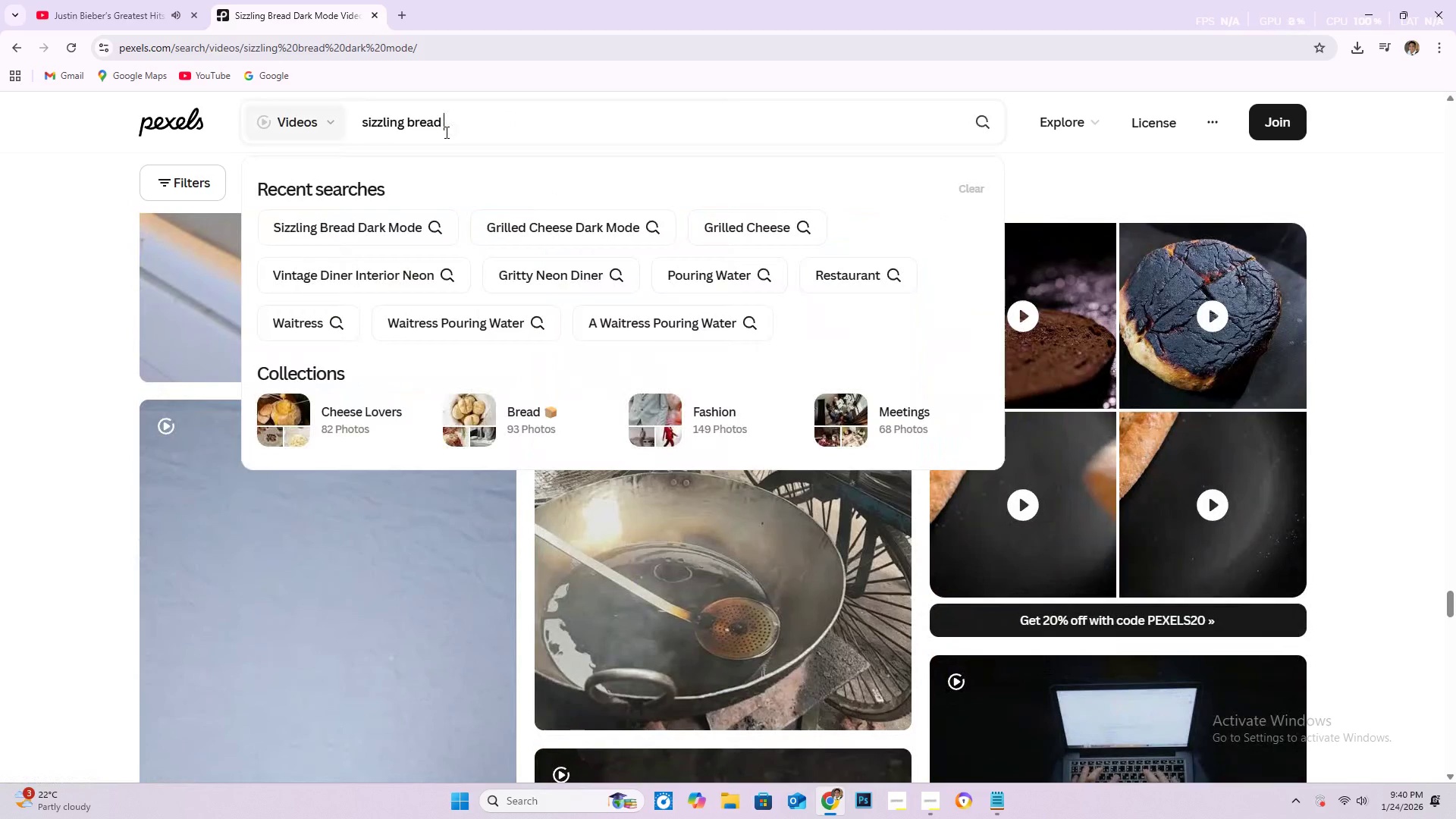 
key(Enter)
 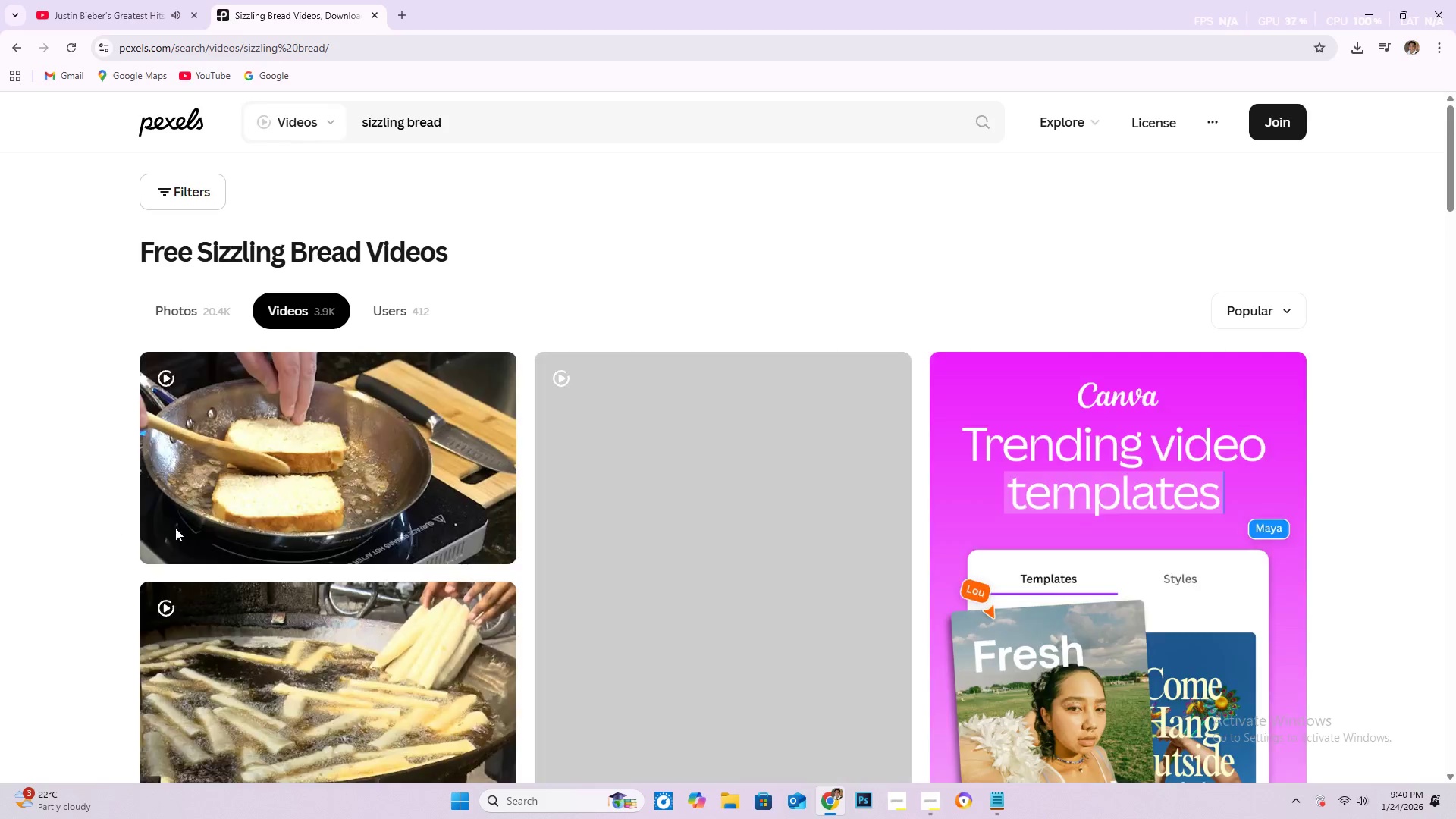 
scroll: coordinate [124, 525], scroll_direction: down, amount: 28.0
 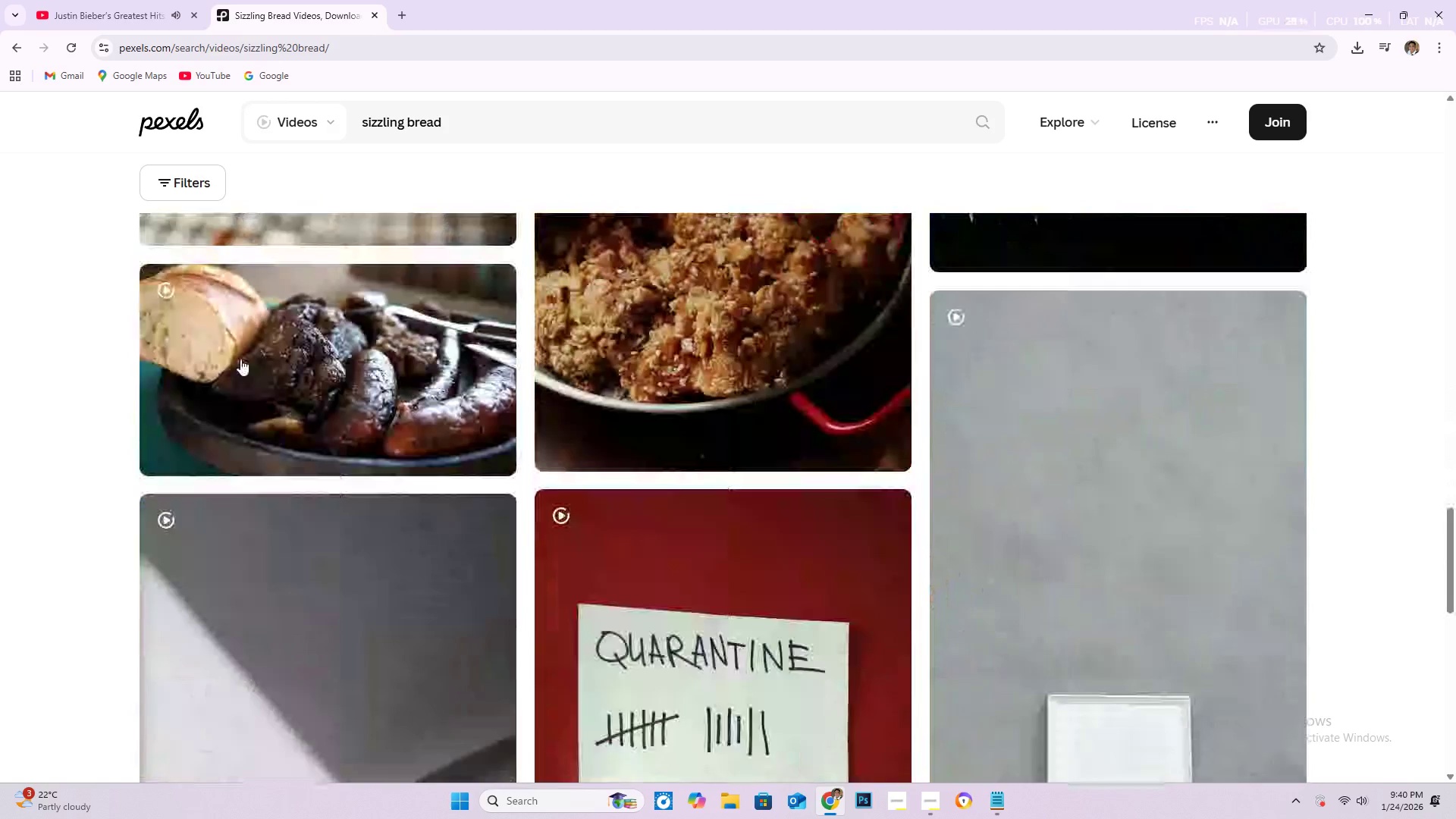 
left_click([495, 111])
 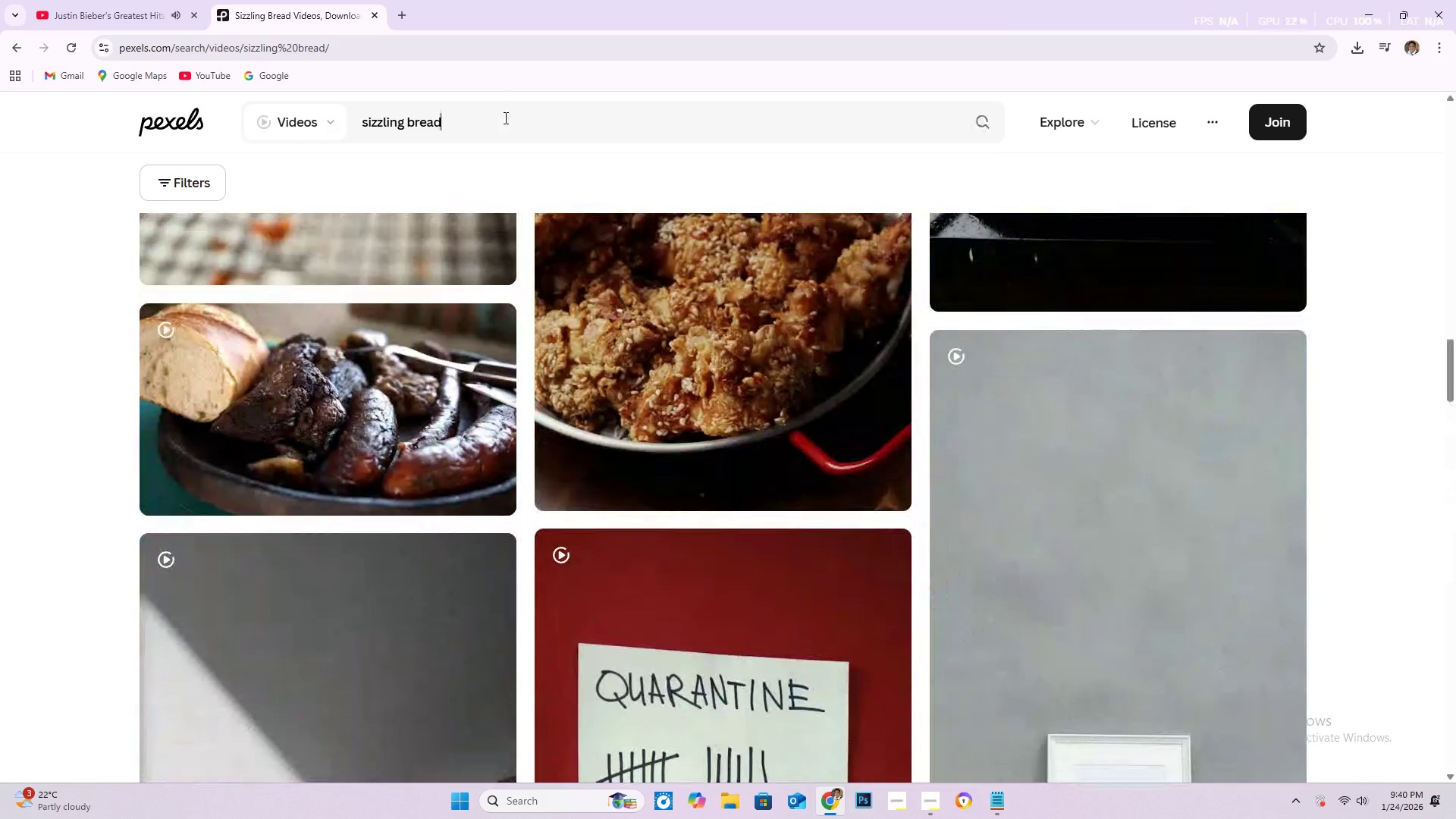 
type( dark aesthetic)
 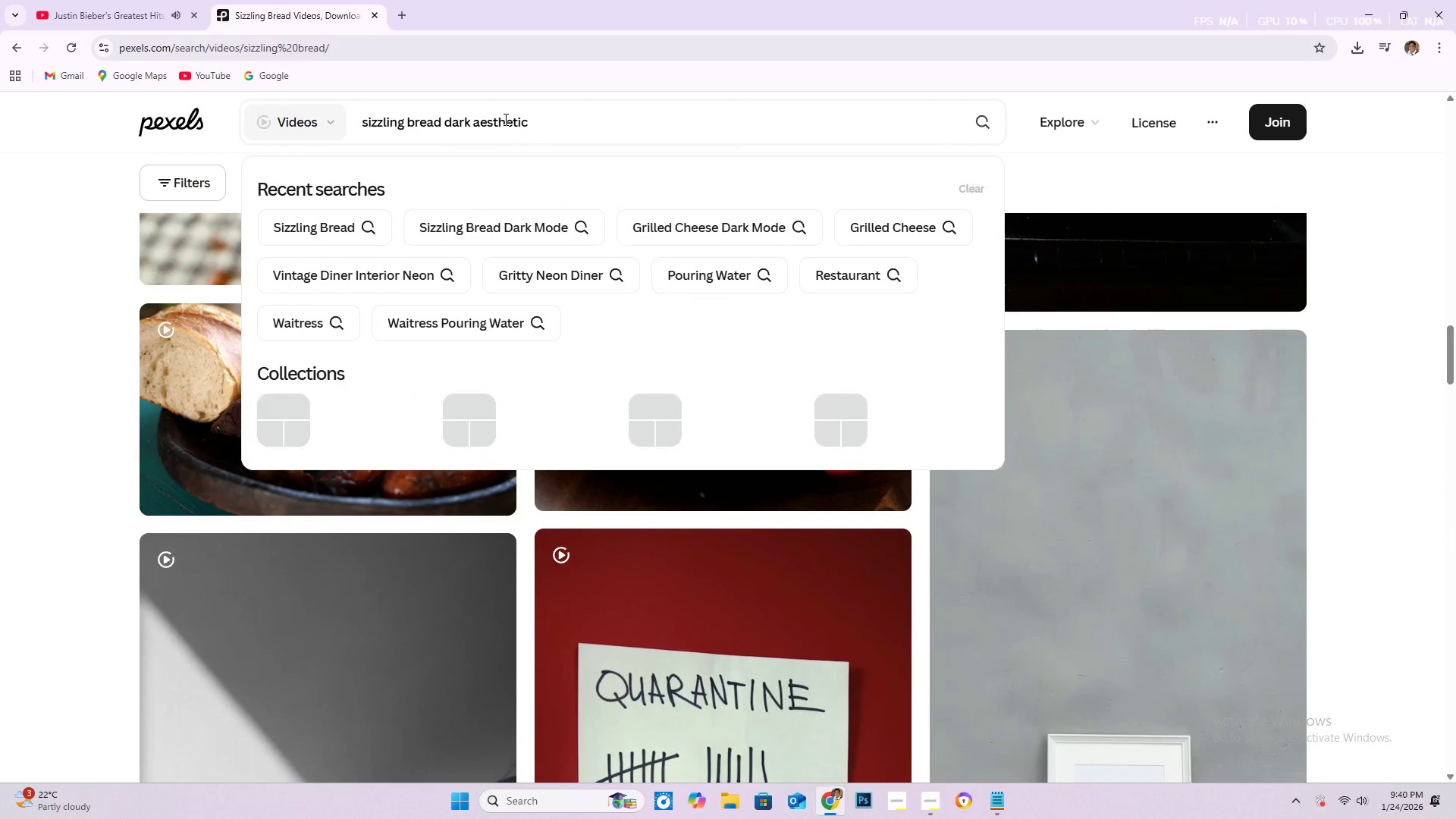 
key(Enter)
 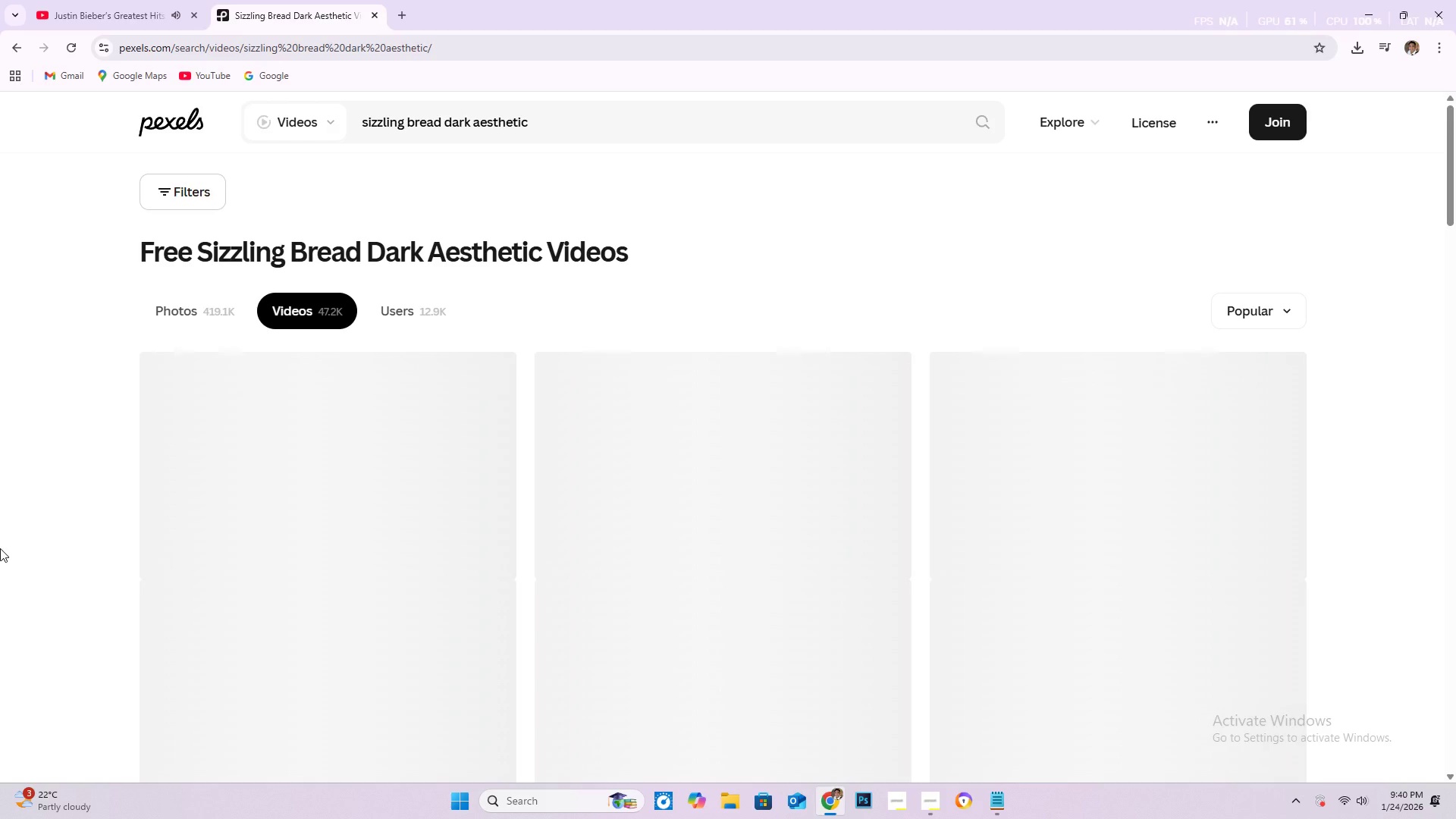 
scroll: coordinate [0, 553], scroll_direction: down, amount: 4.0
 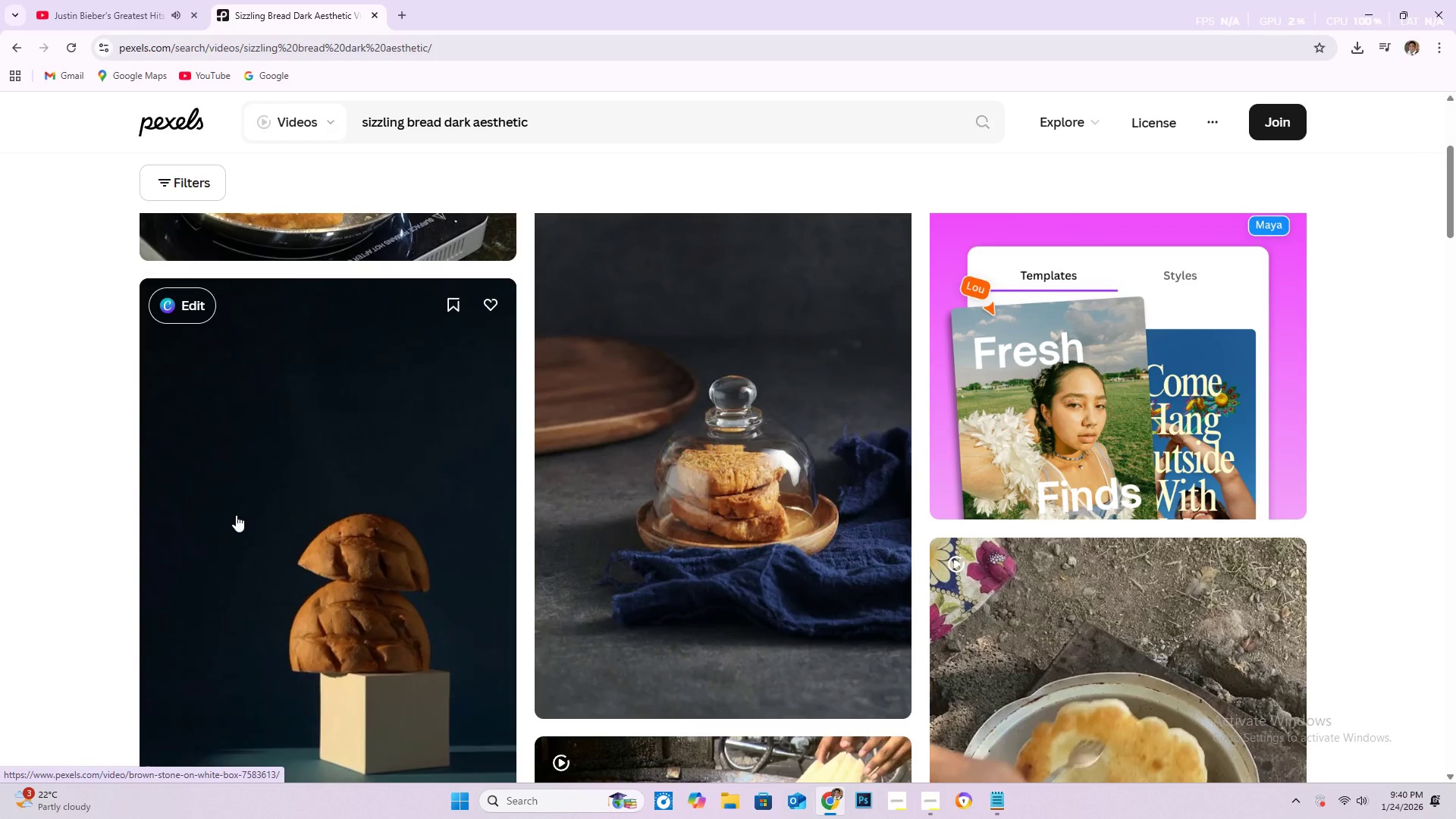 
scroll: coordinate [279, 548], scroll_direction: up, amount: 4.0
 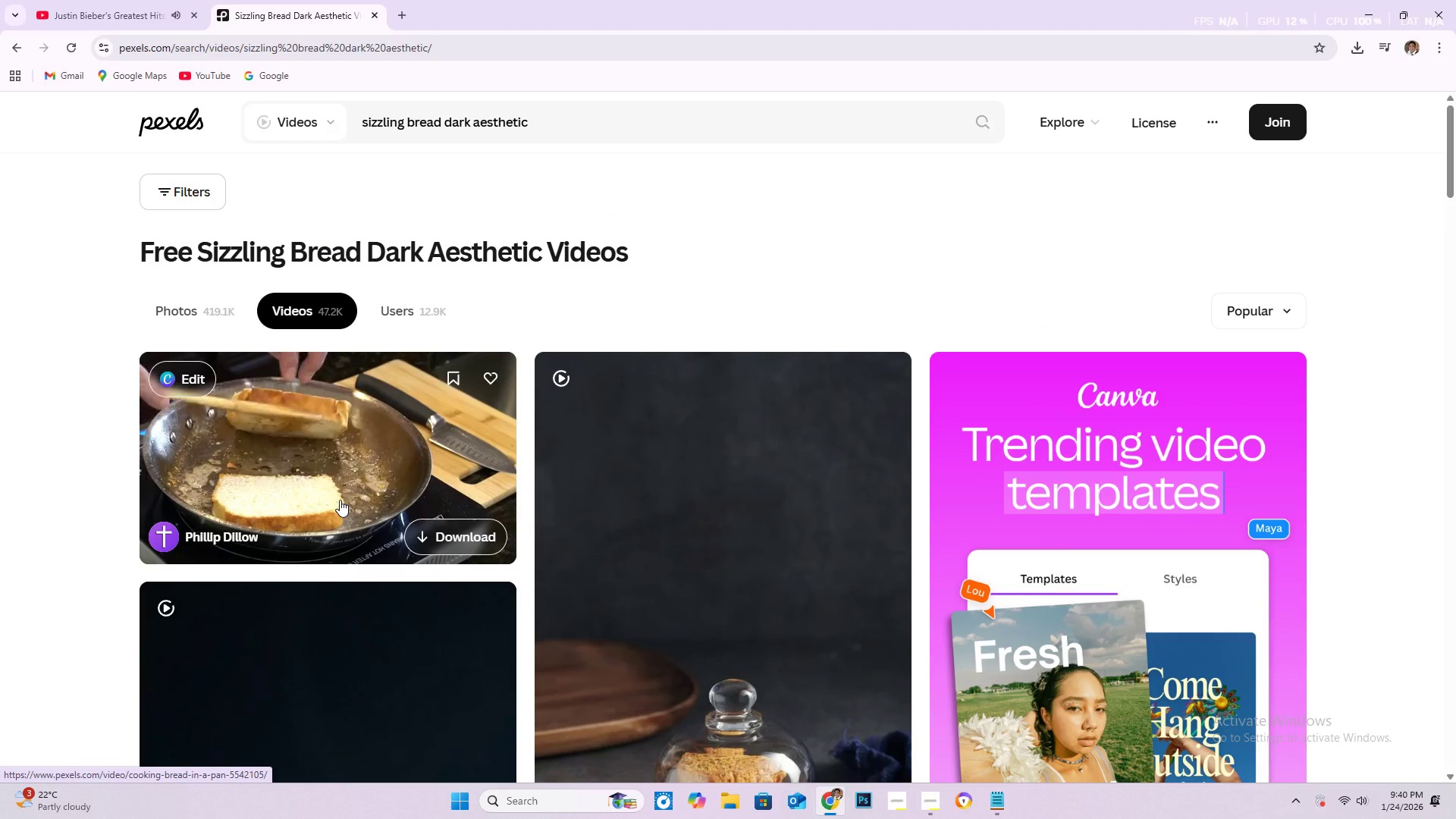 
scroll: coordinate [1152, 472], scroll_direction: down, amount: 32.0
 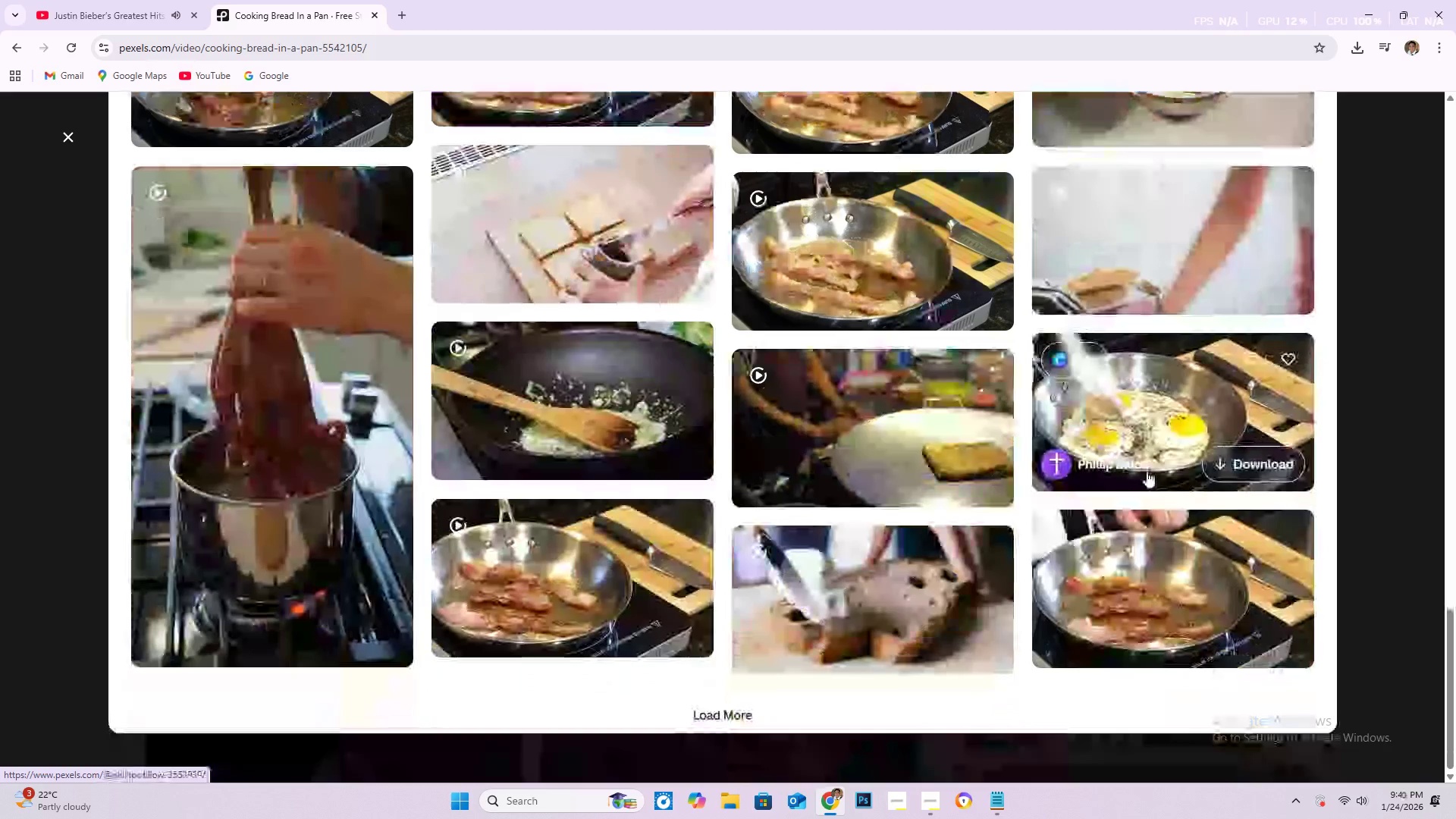 
scroll: coordinate [837, 470], scroll_direction: down, amount: 10.0
 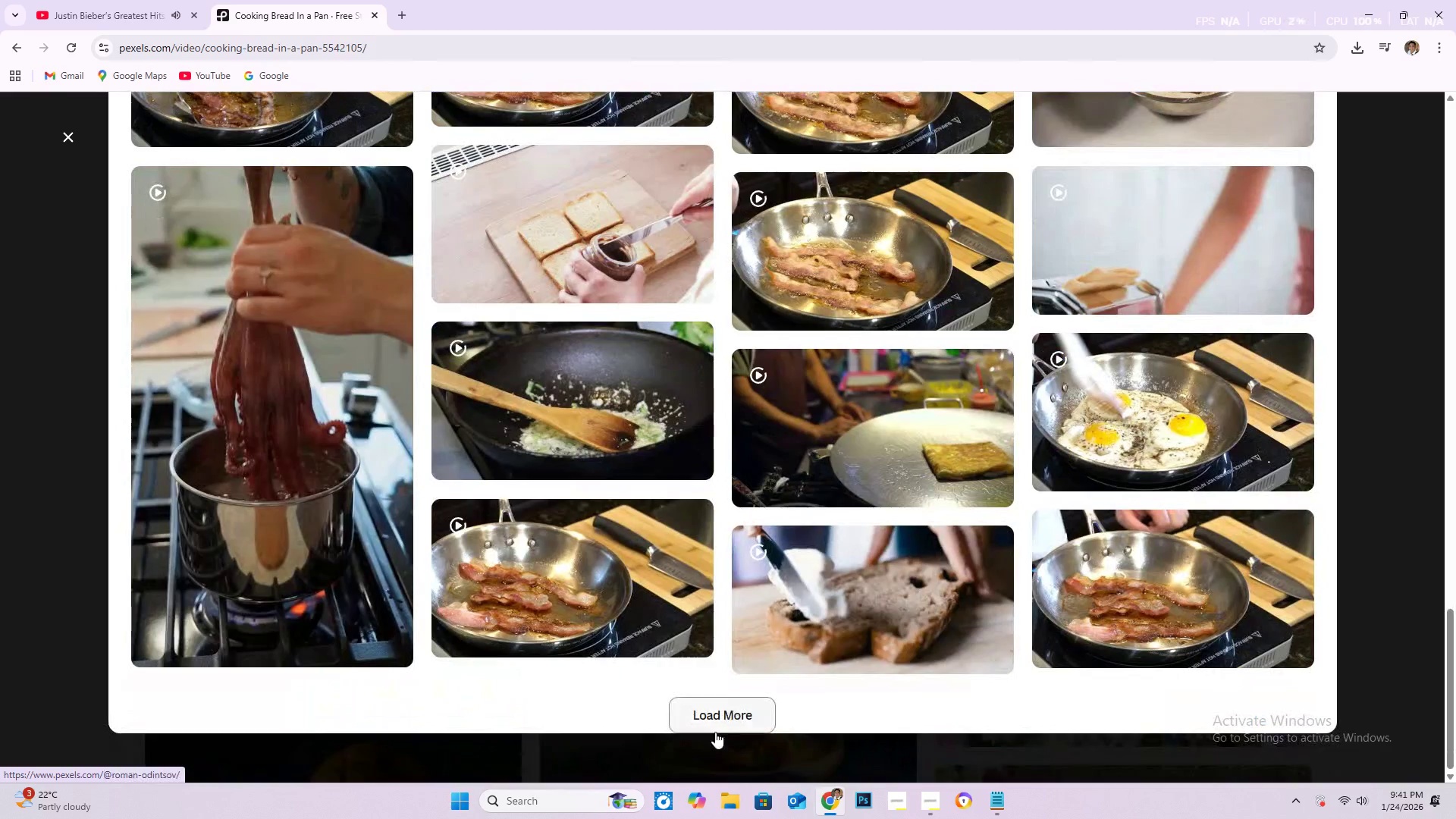 
left_click([720, 725])
 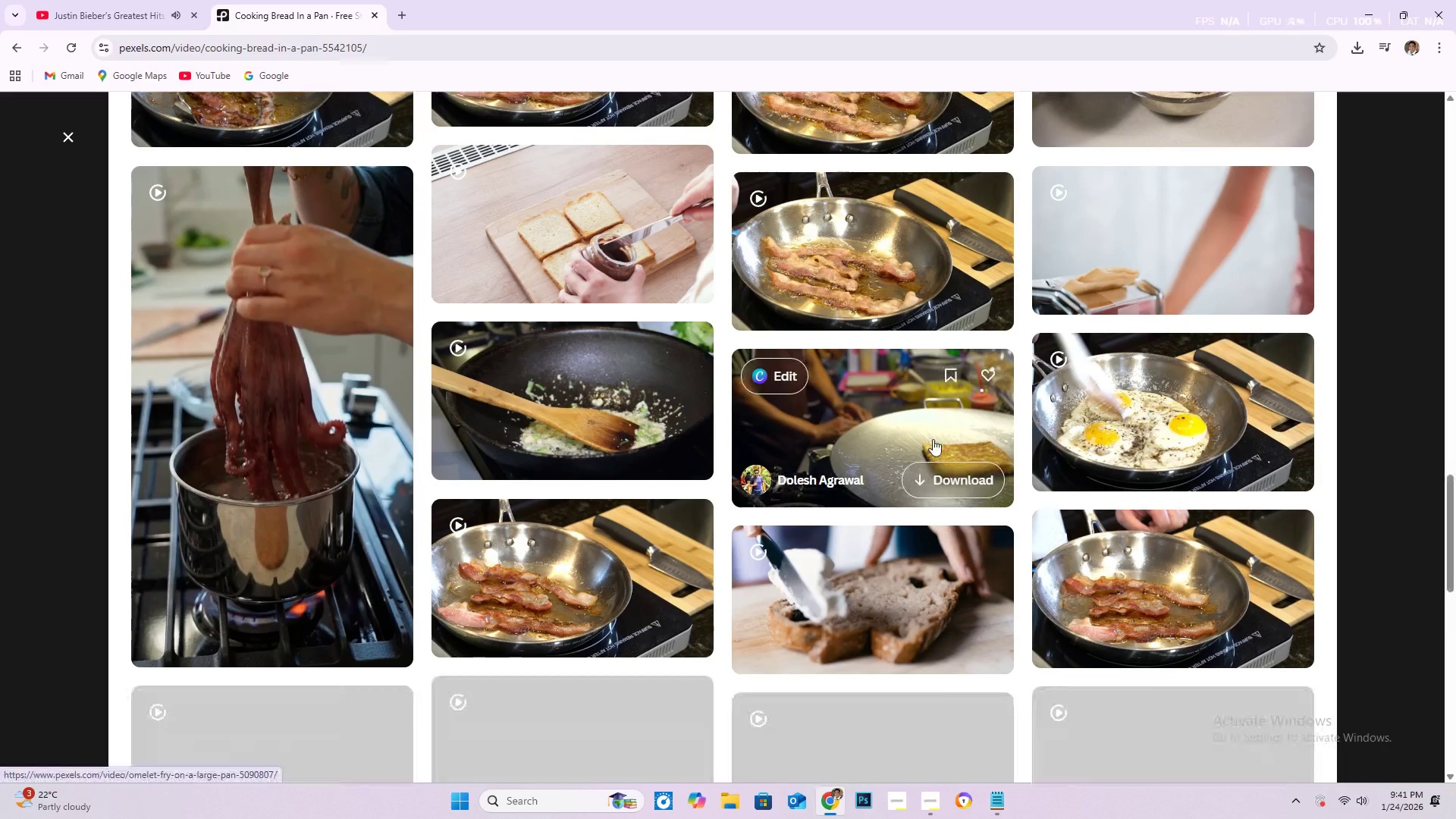 
scroll: coordinate [556, 491], scroll_direction: down, amount: 29.0
 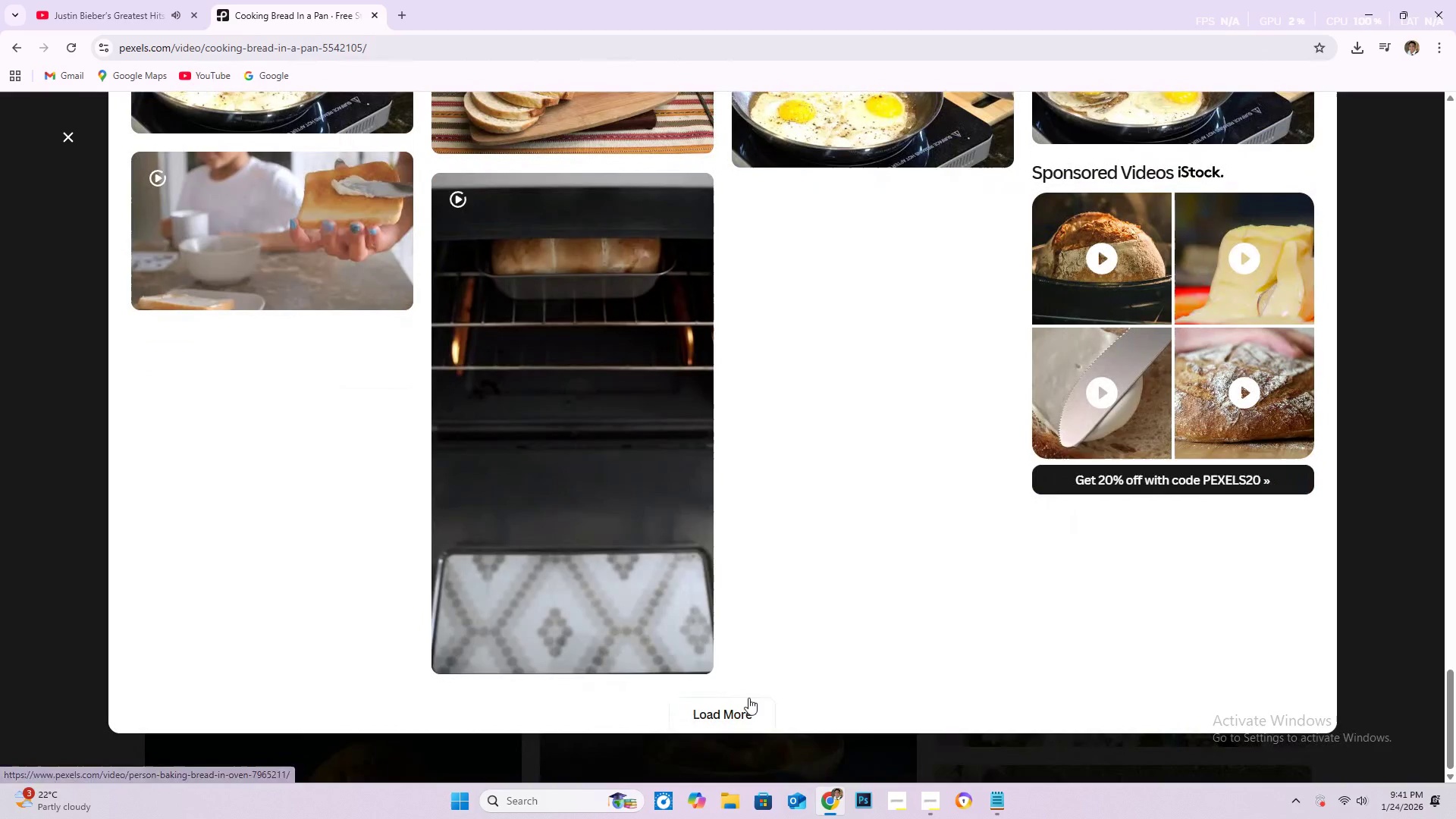 
left_click([750, 699])
 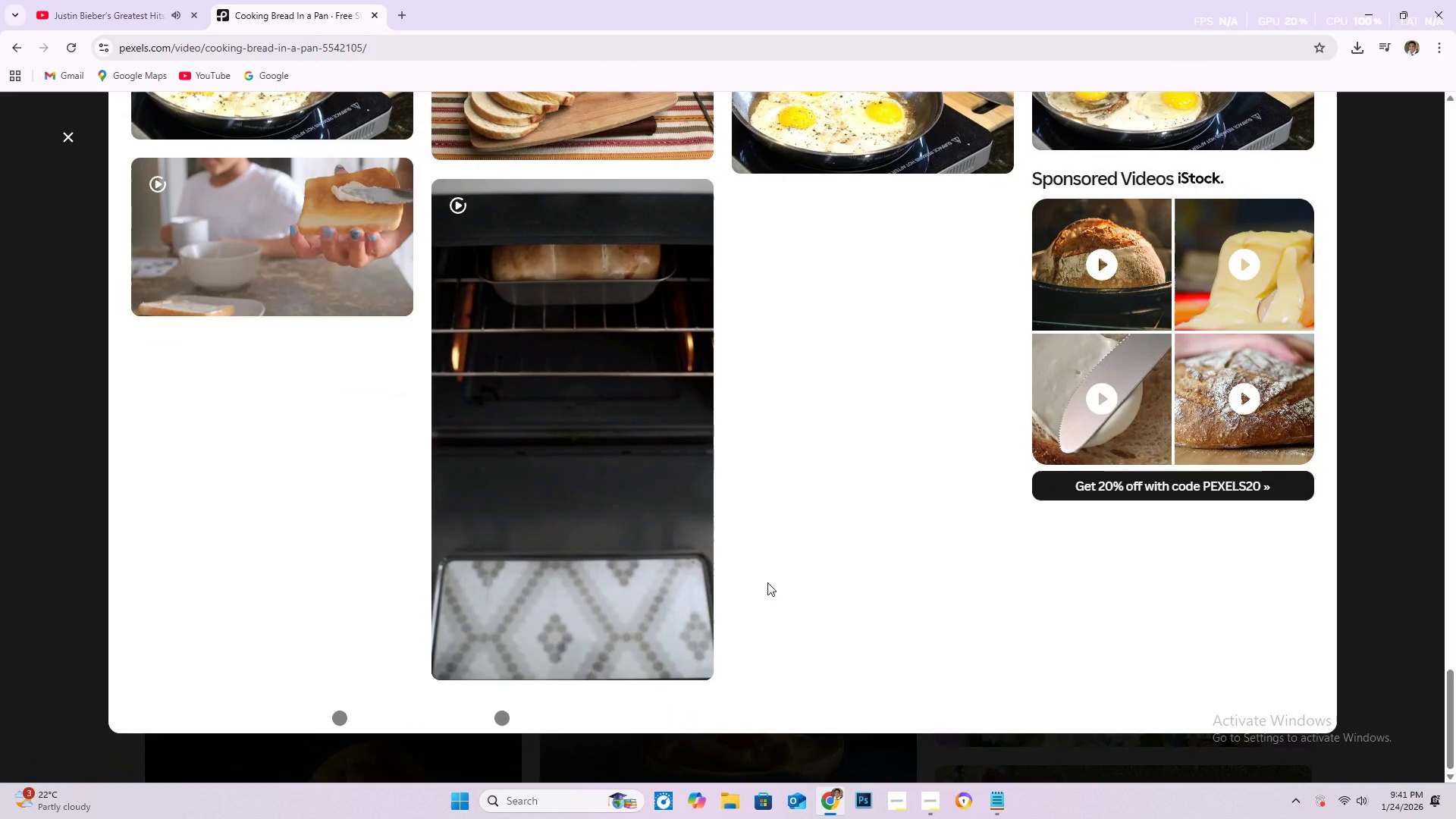 
mouse_move([742, 564])
 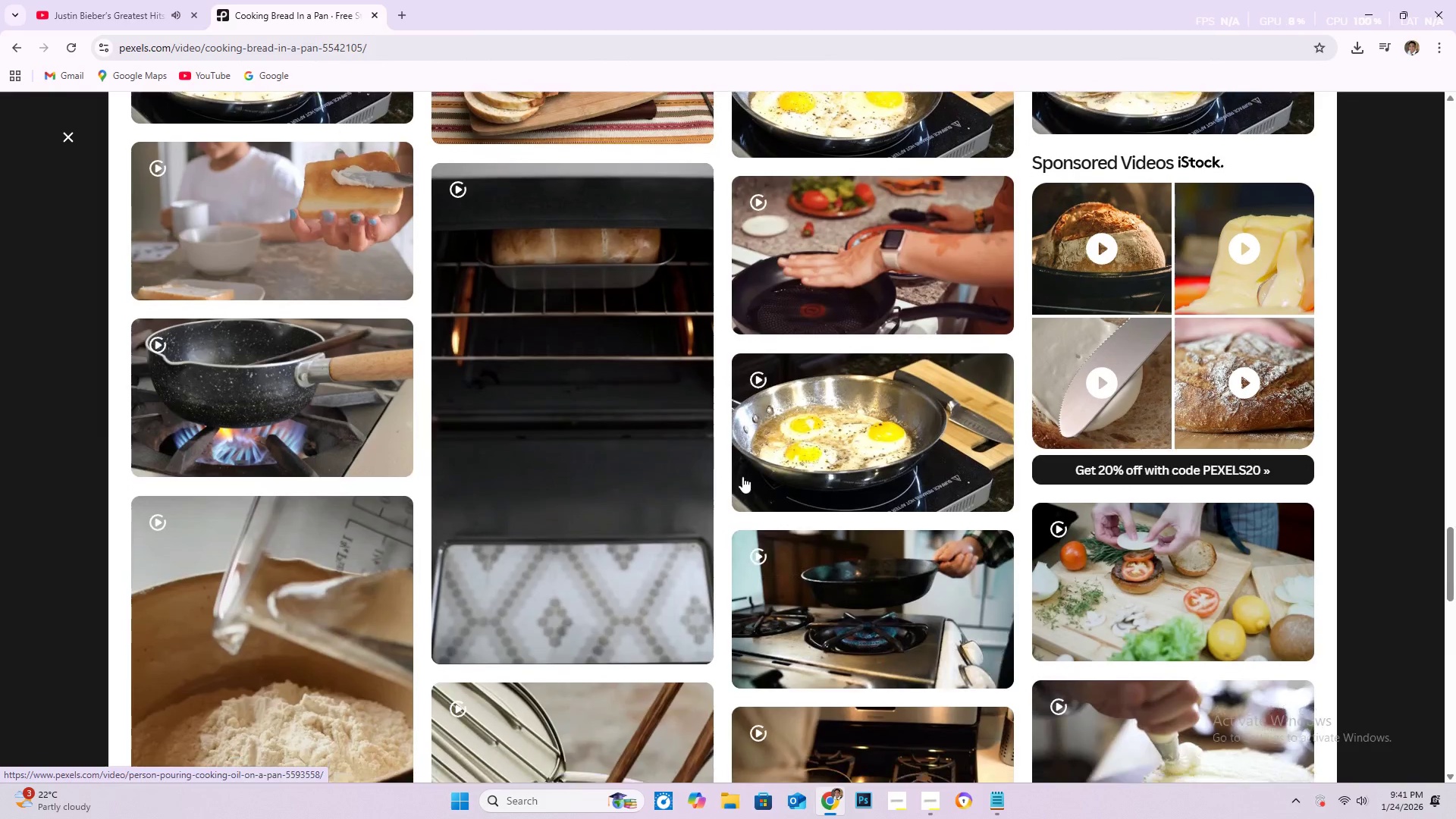 
scroll: coordinate [723, 413], scroll_direction: down, amount: 24.0
 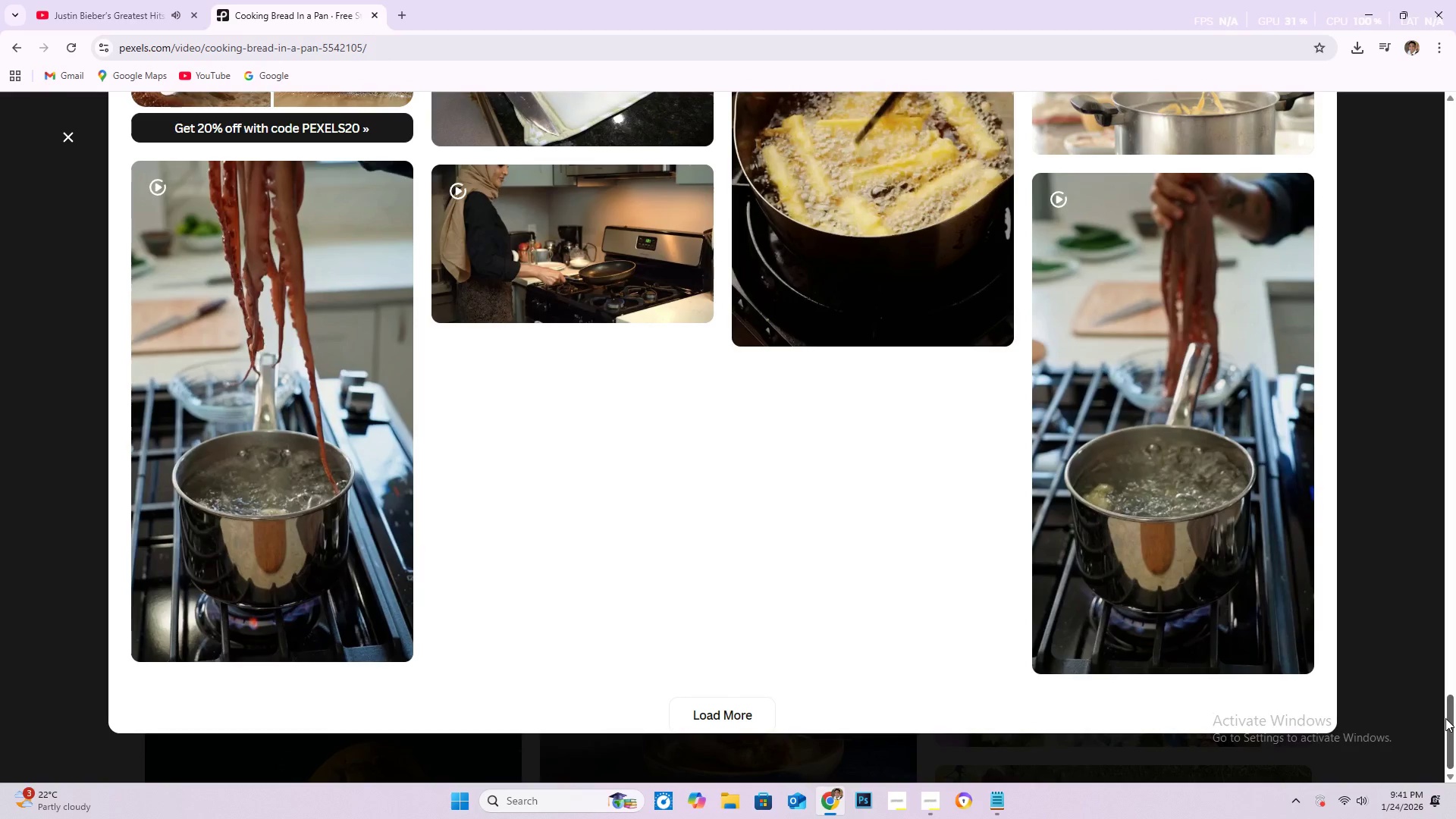 
left_click_drag(start_coordinate=[1453, 717], to_coordinate=[1454, 84])
 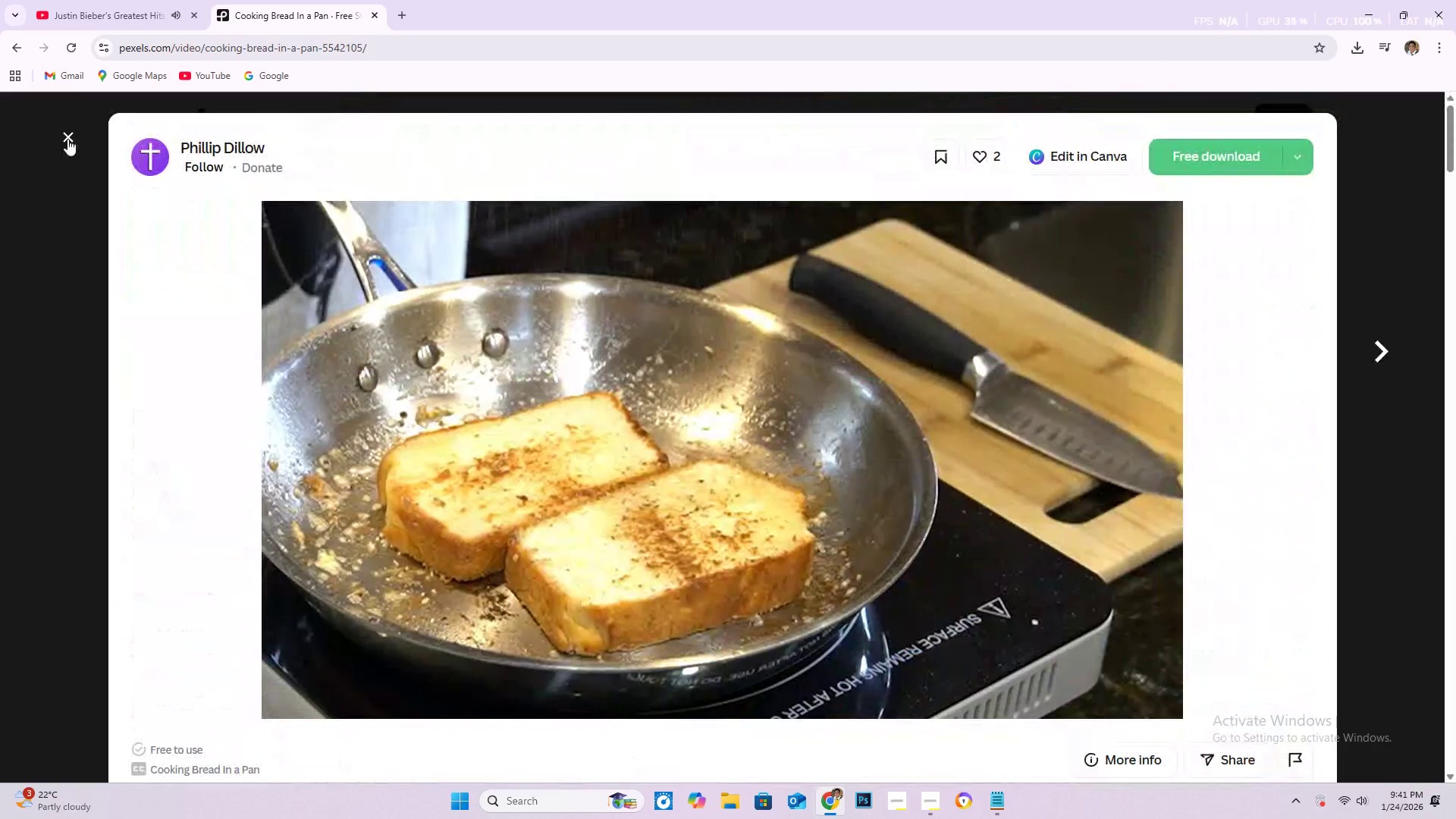 
left_click([71, 138])
 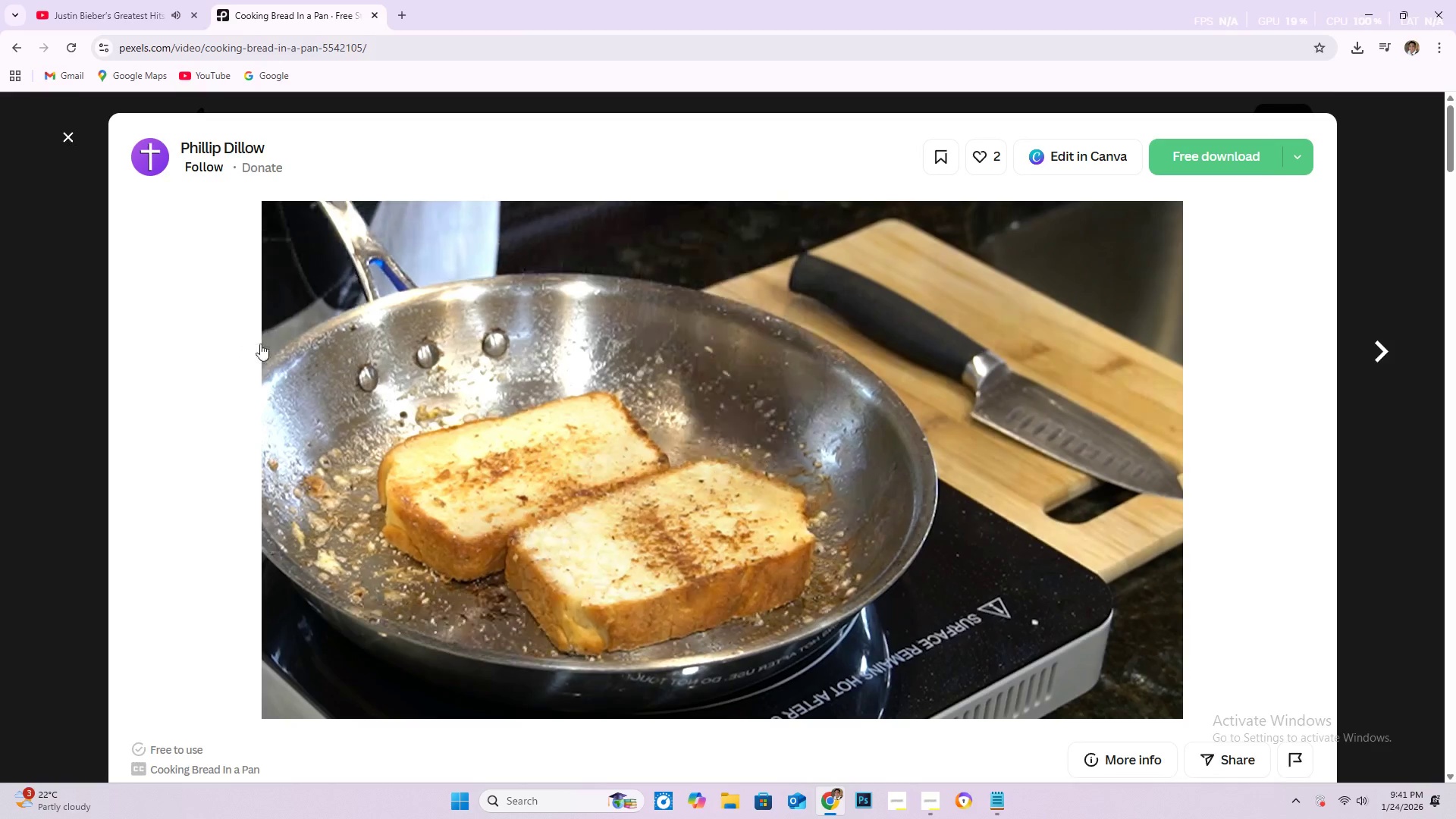 
scroll: coordinate [513, 472], scroll_direction: down, amount: 28.0
 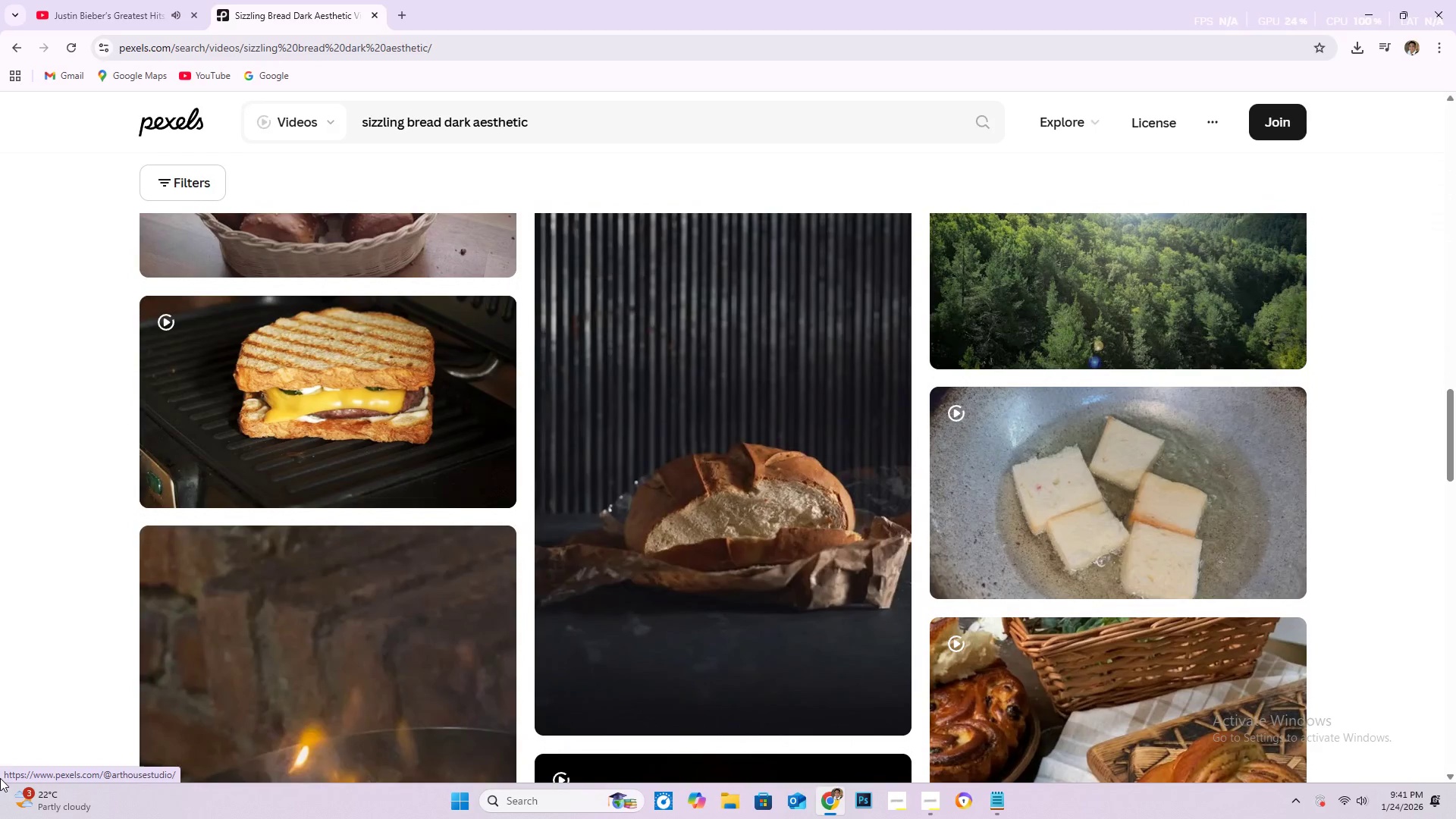 
wait(5.5)
 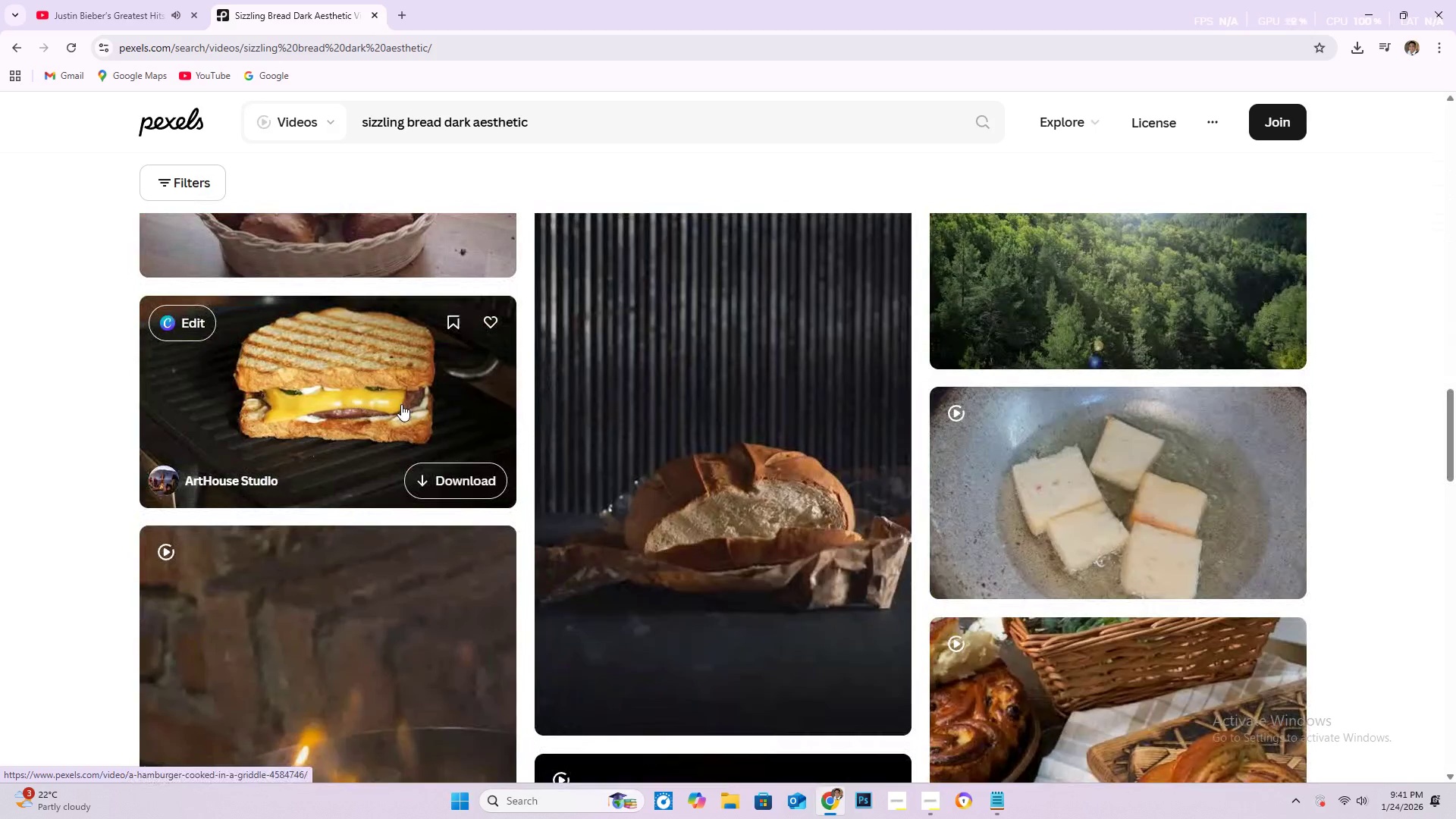 
left_click([380, 368])
 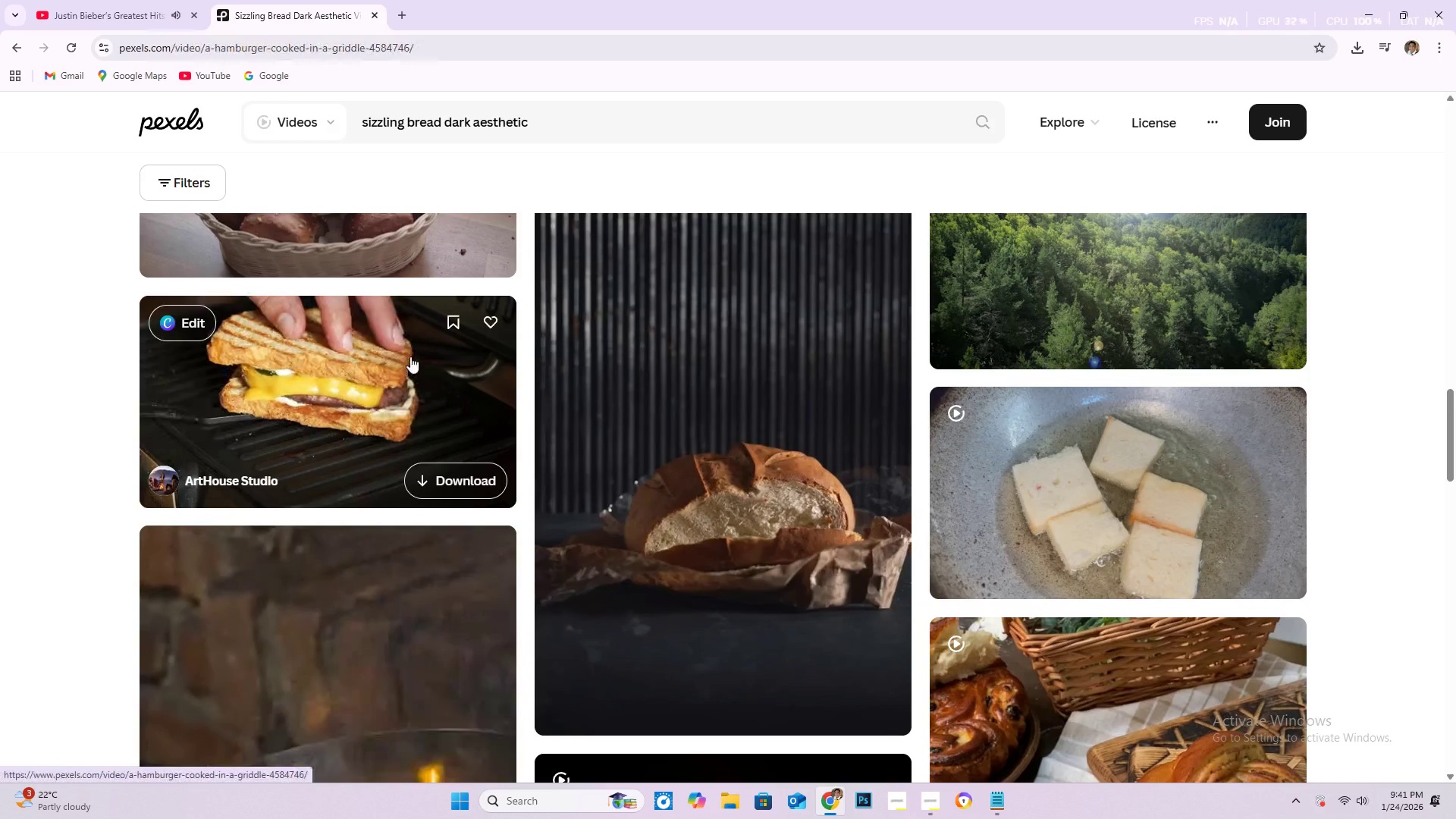 
scroll: coordinate [57, 522], scroll_direction: down, amount: 17.0
 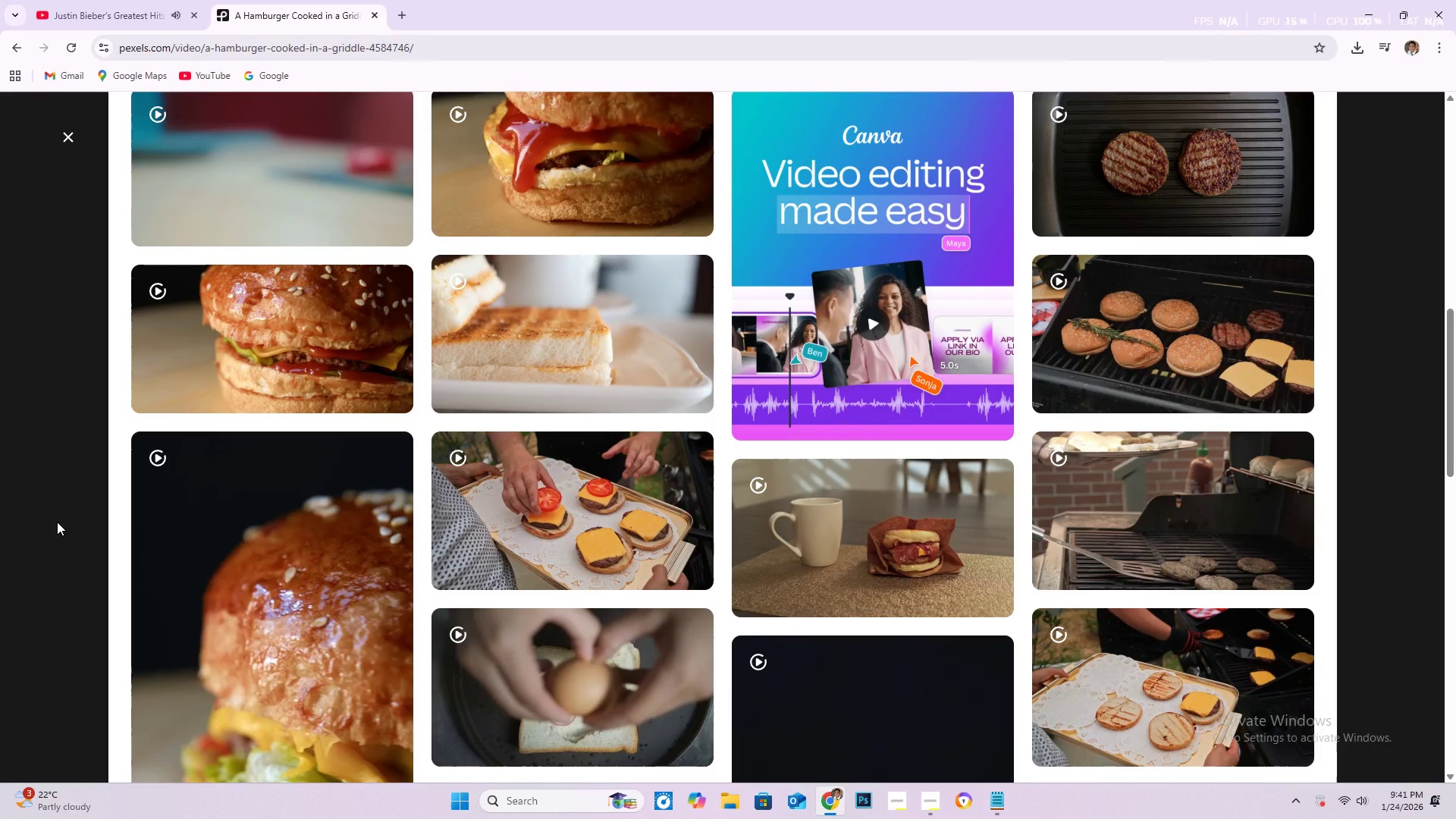 
scroll: coordinate [330, 364], scroll_direction: down, amount: 9.0
 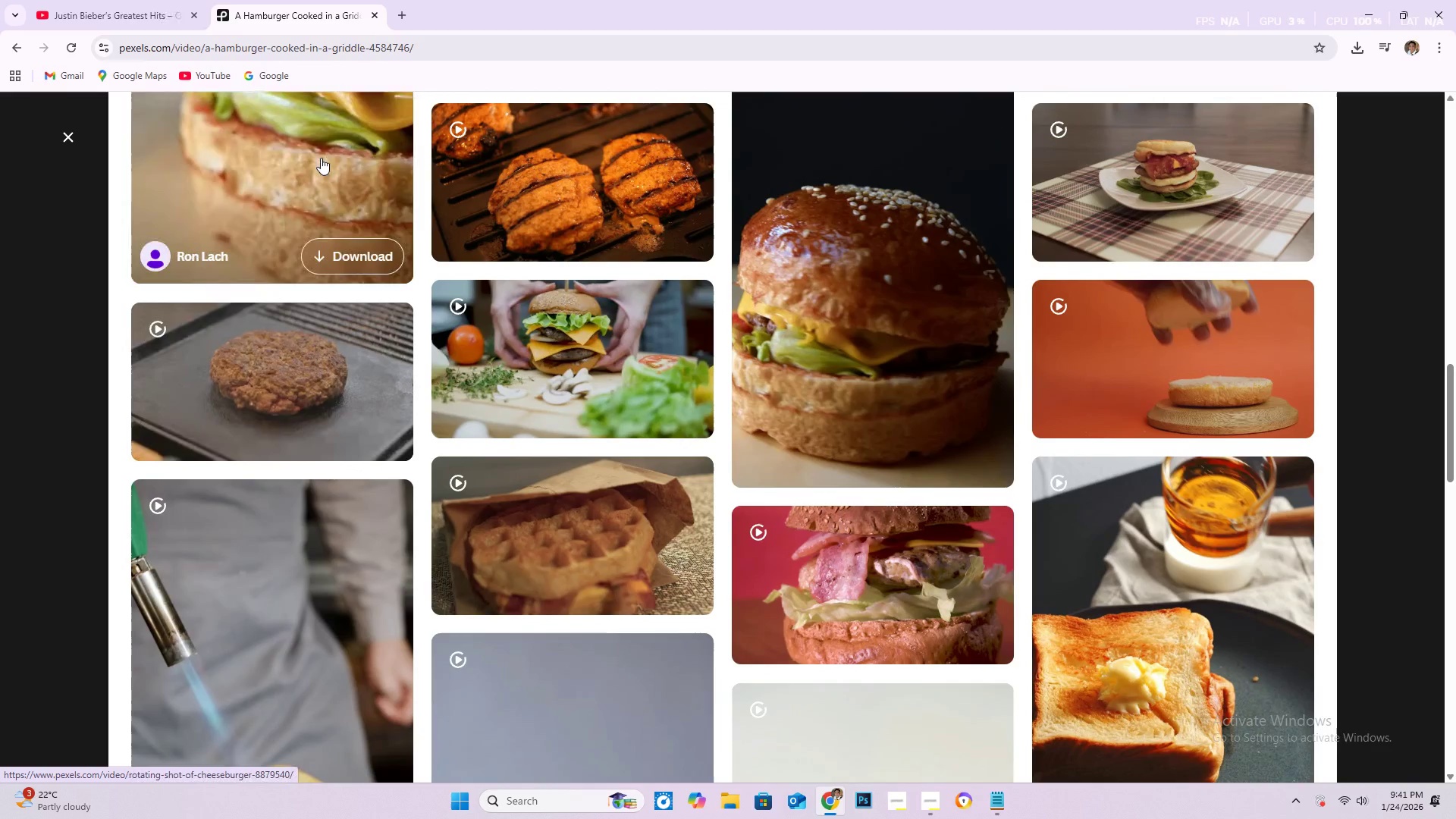 
scroll: coordinate [304, 256], scroll_direction: up, amount: 5.0
 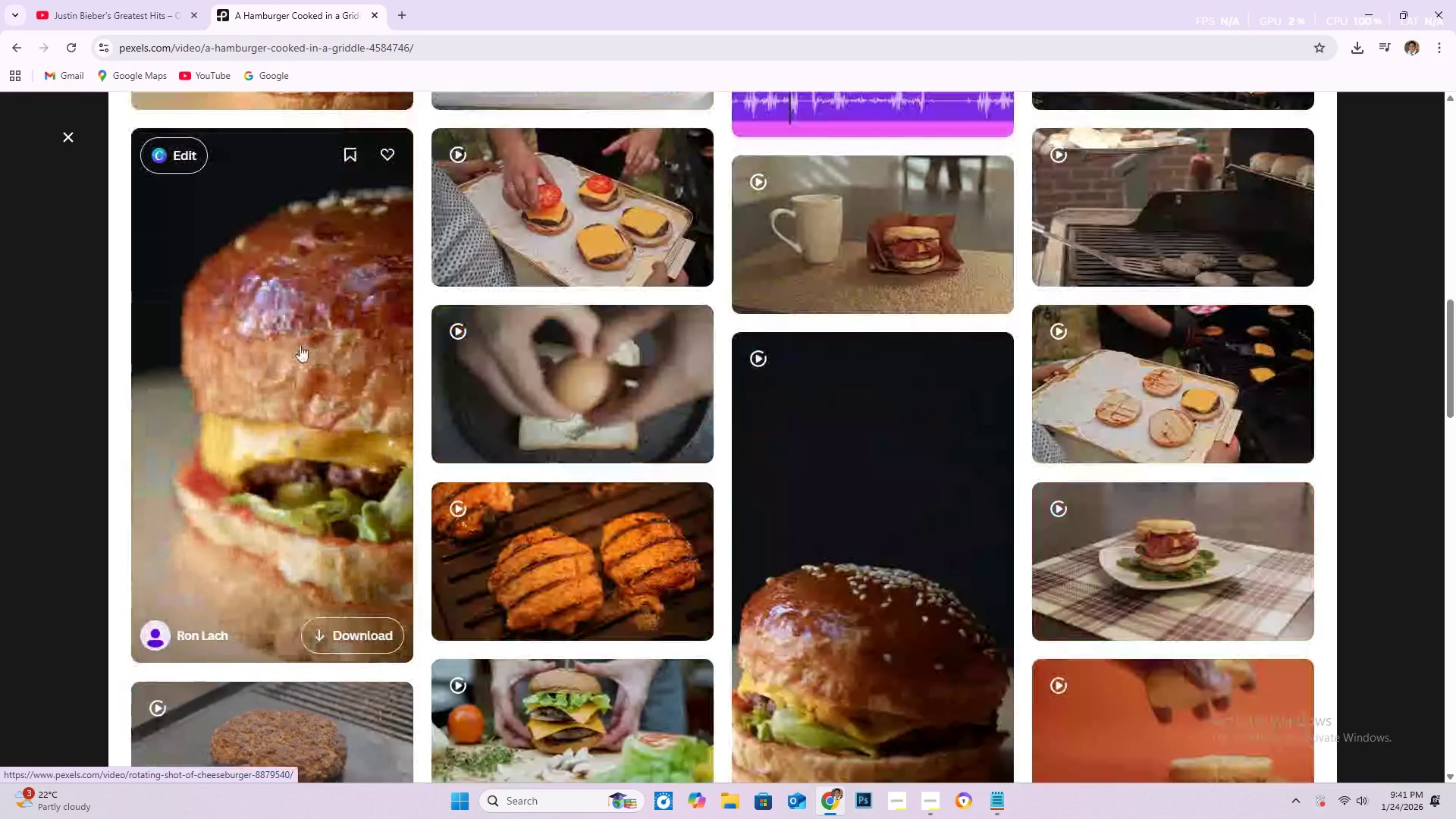 
left_click([300, 345])
 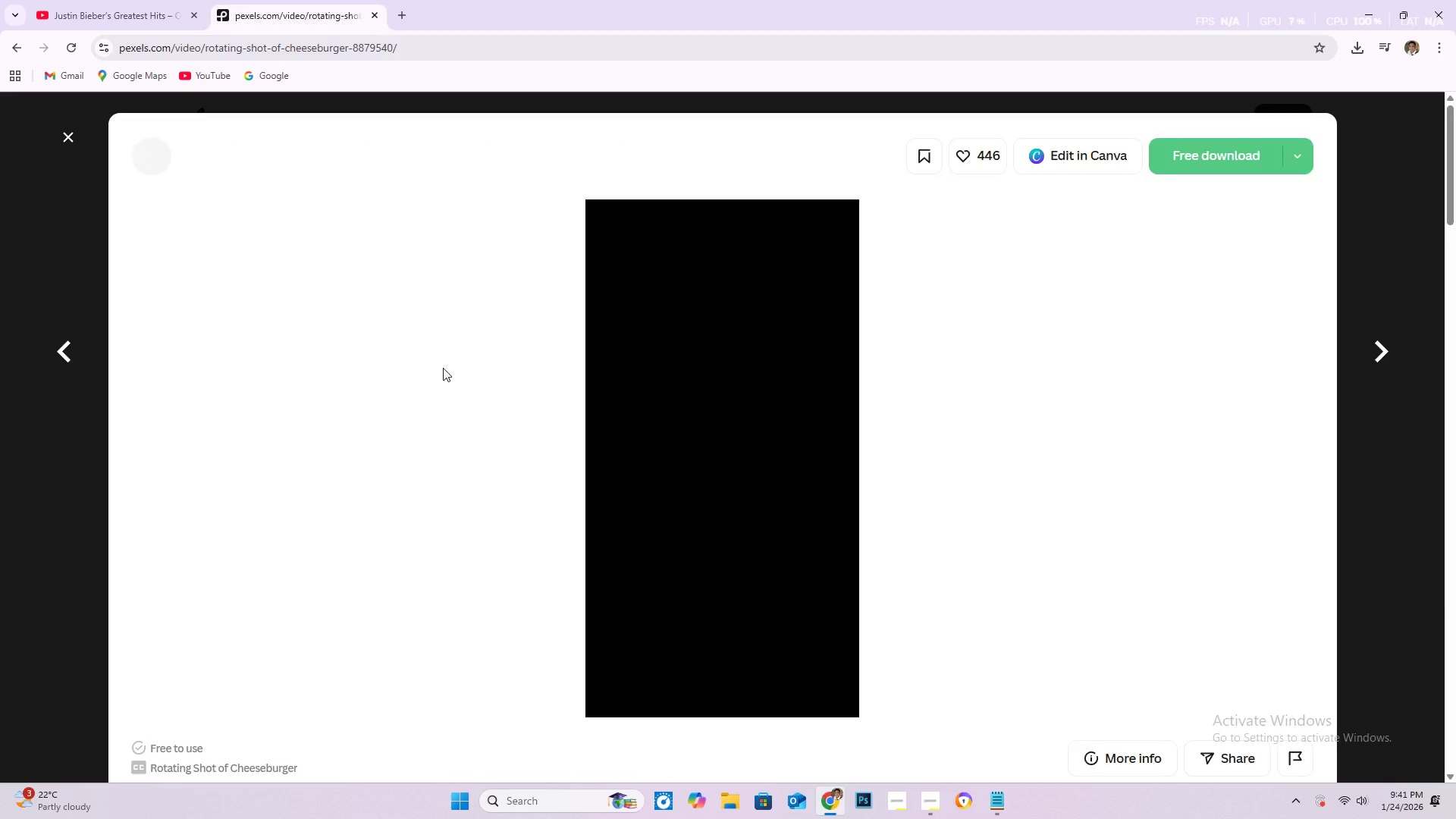 
scroll: coordinate [570, 470], scroll_direction: down, amount: 37.0
 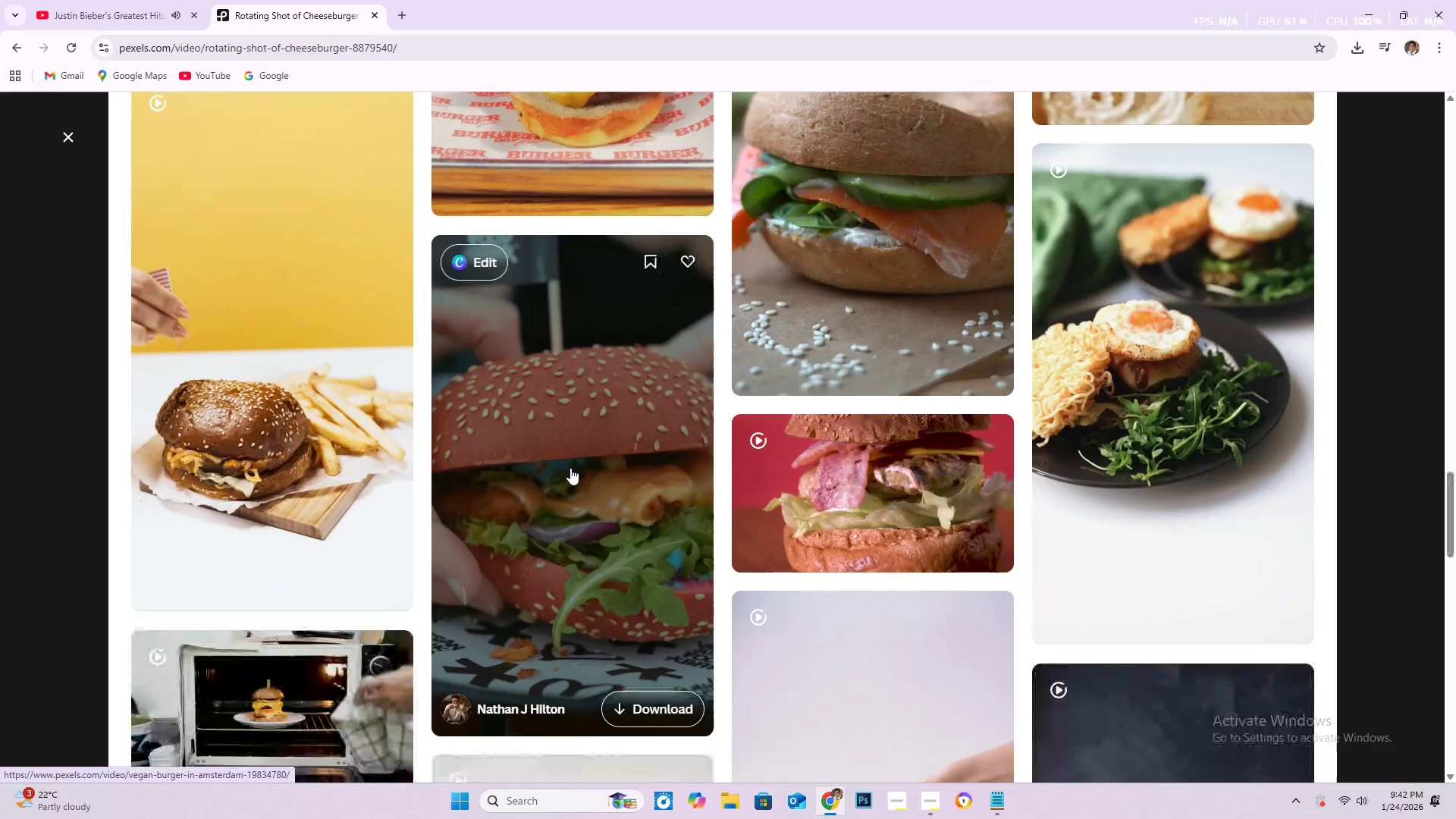 
scroll: coordinate [557, 469], scroll_direction: down, amount: 22.0
 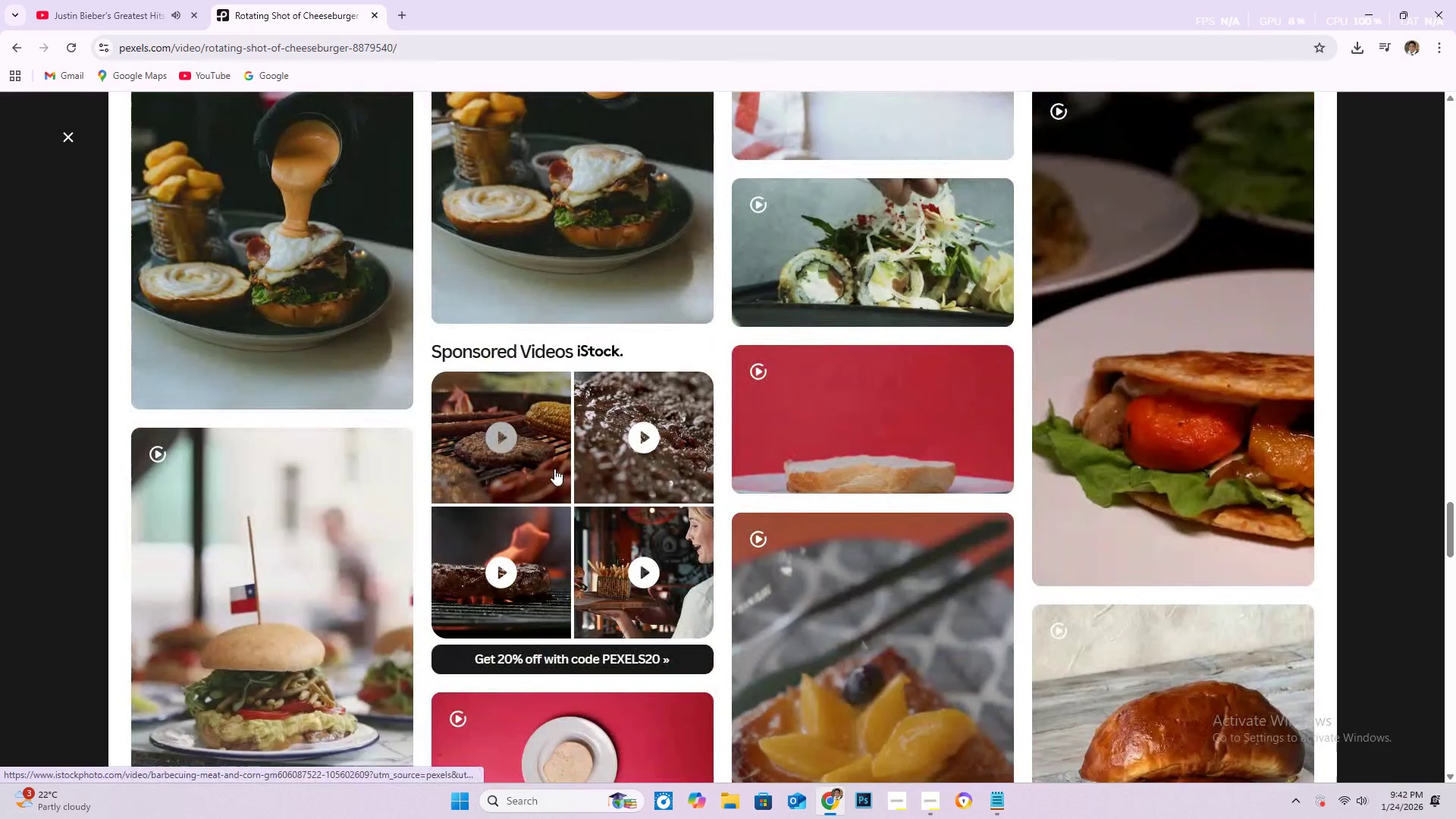 
scroll: coordinate [497, 473], scroll_direction: down, amount: 24.0
 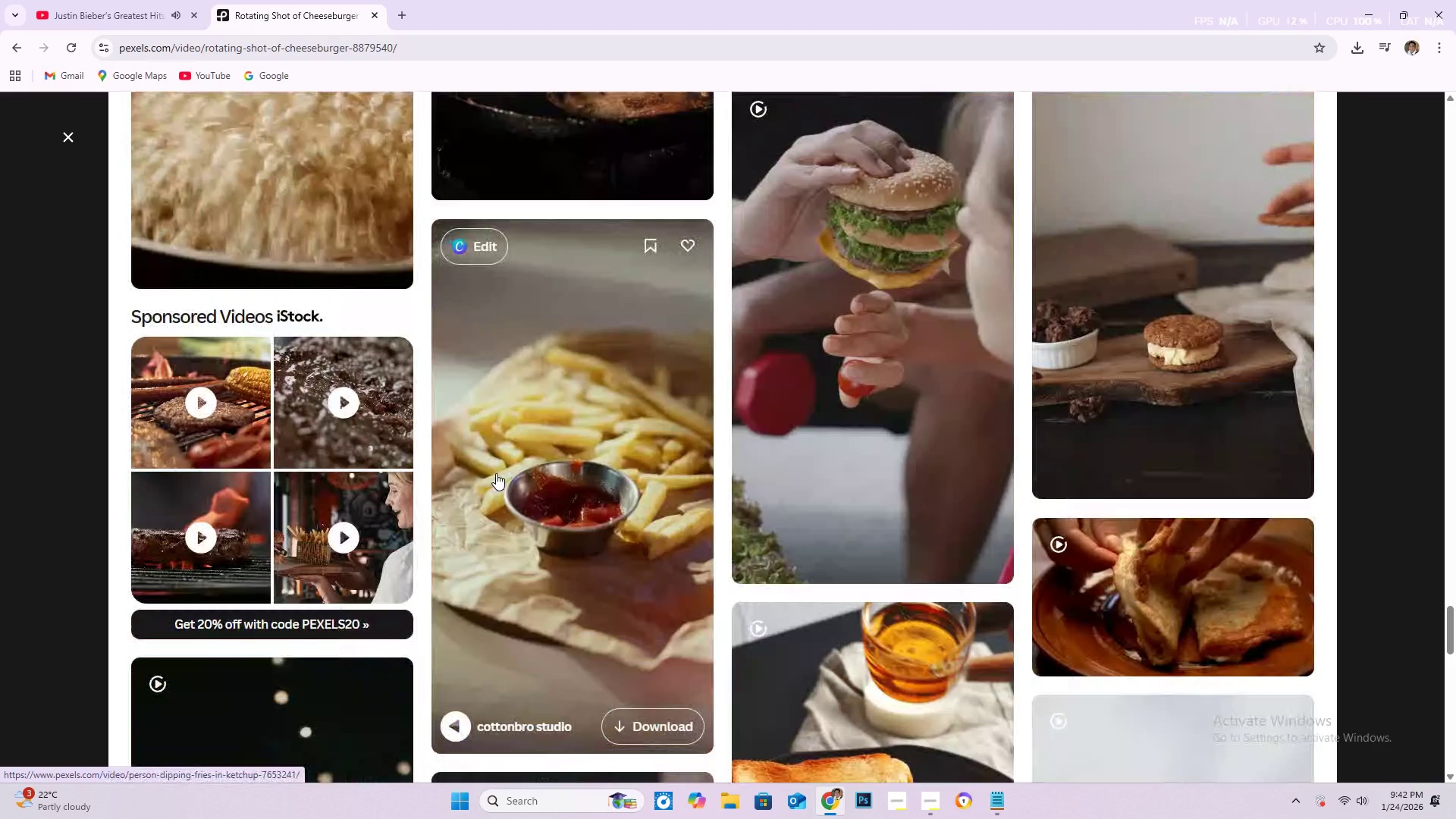 
scroll: coordinate [511, 469], scroll_direction: down, amount: 13.0
 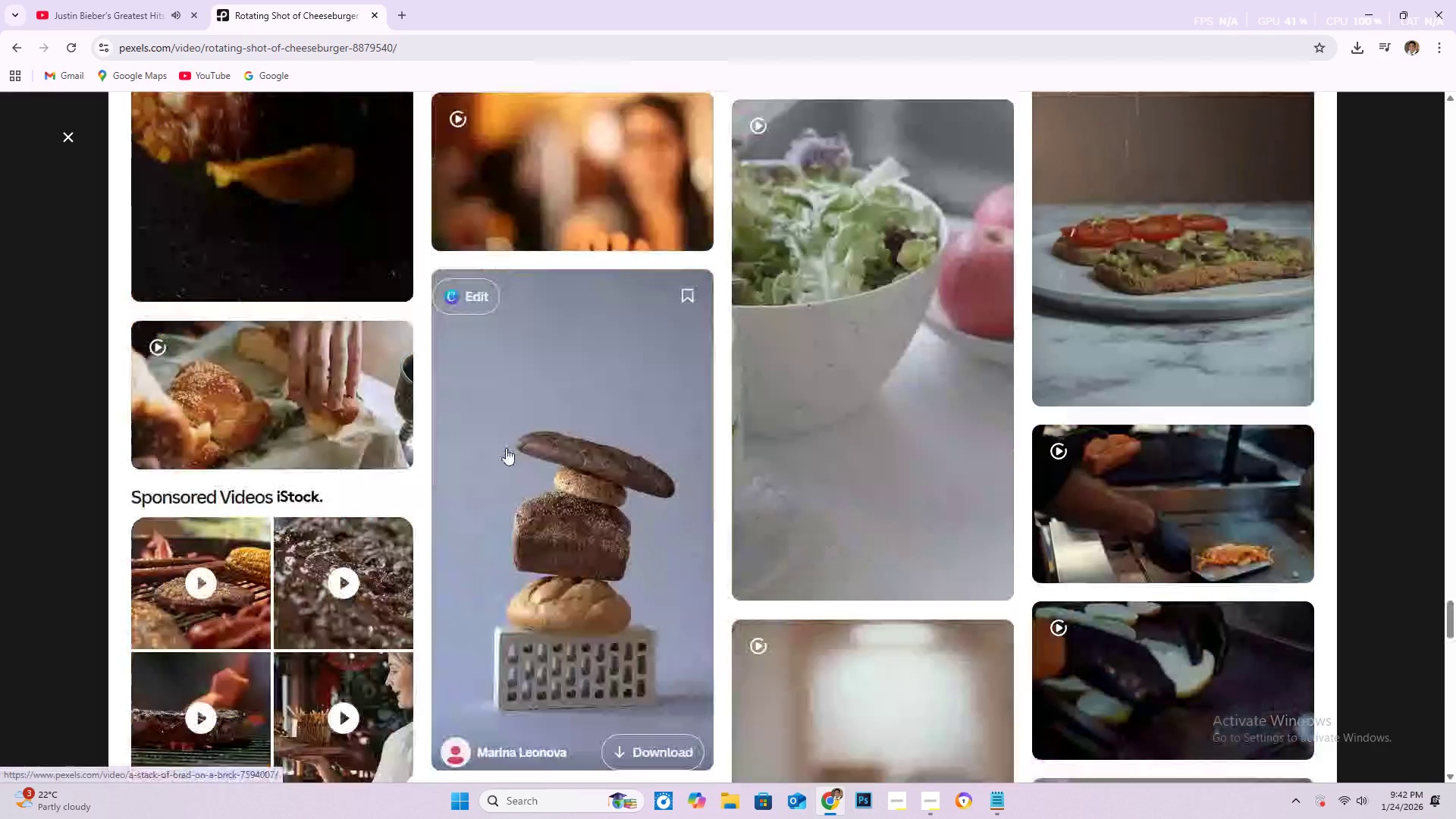 
mouse_move([523, 449])
 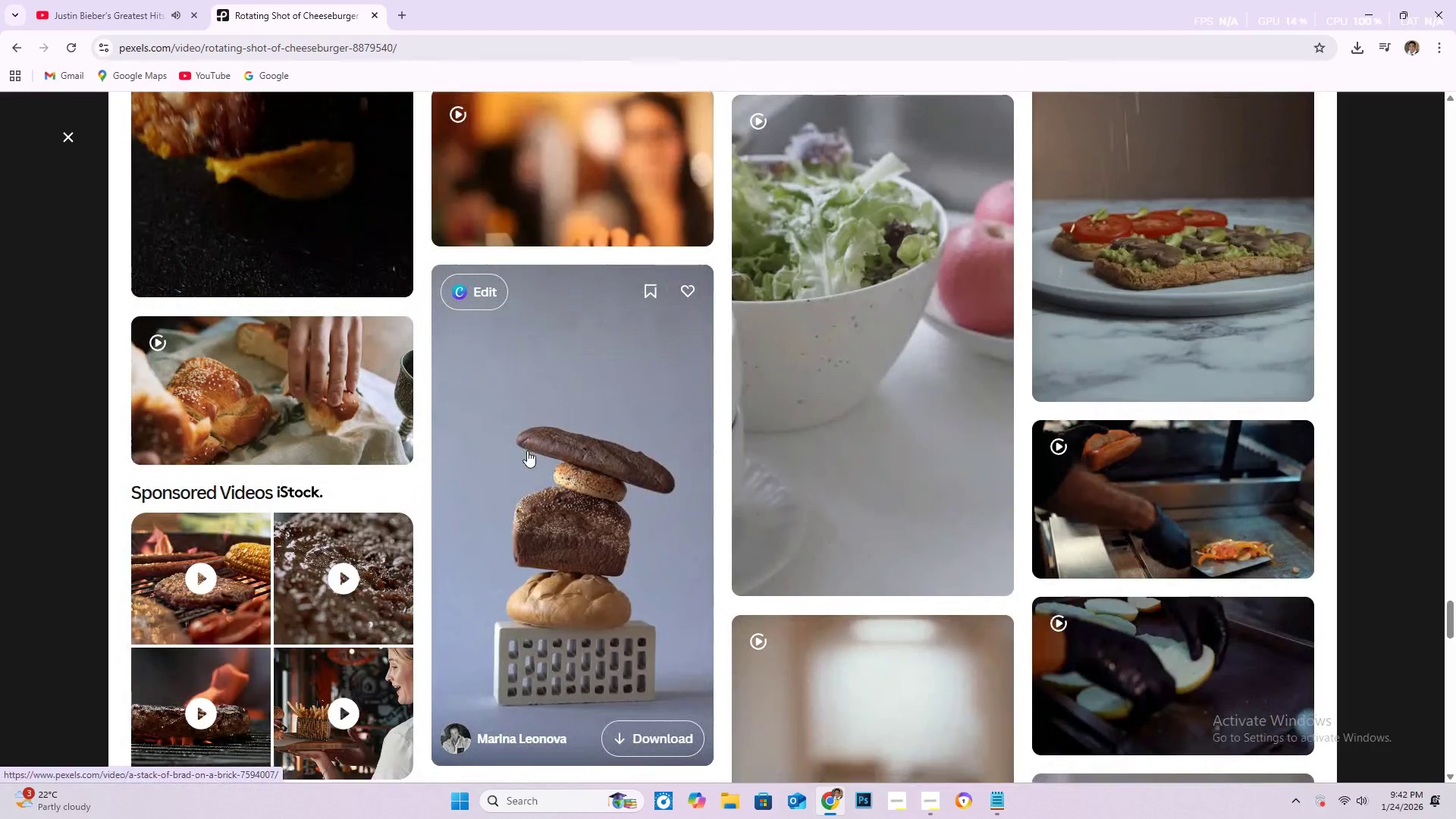 
scroll: coordinate [527, 437], scroll_direction: down, amount: 21.0
 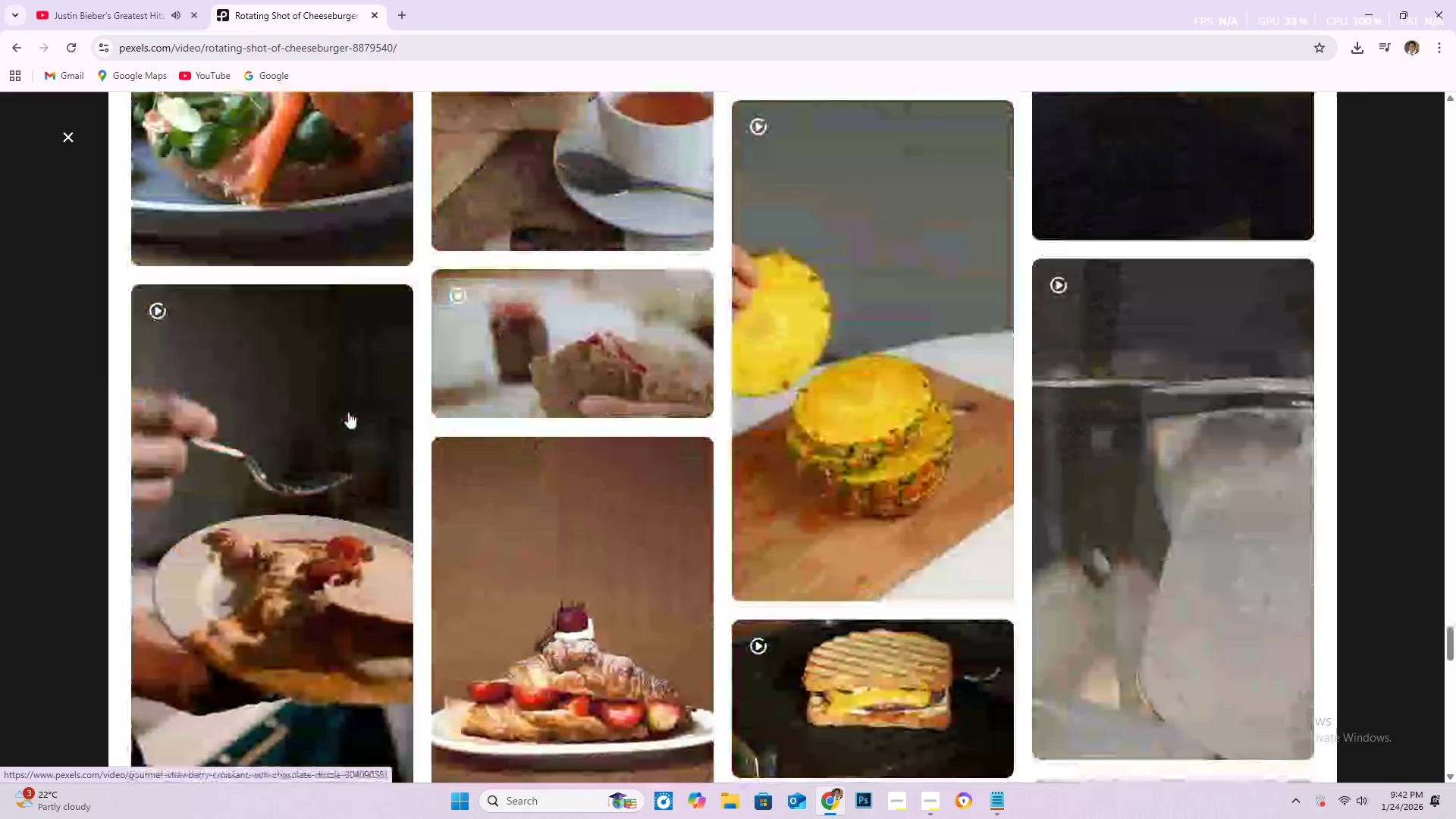 
scroll: coordinate [1455, 356], scroll_direction: up, amount: 9.0
 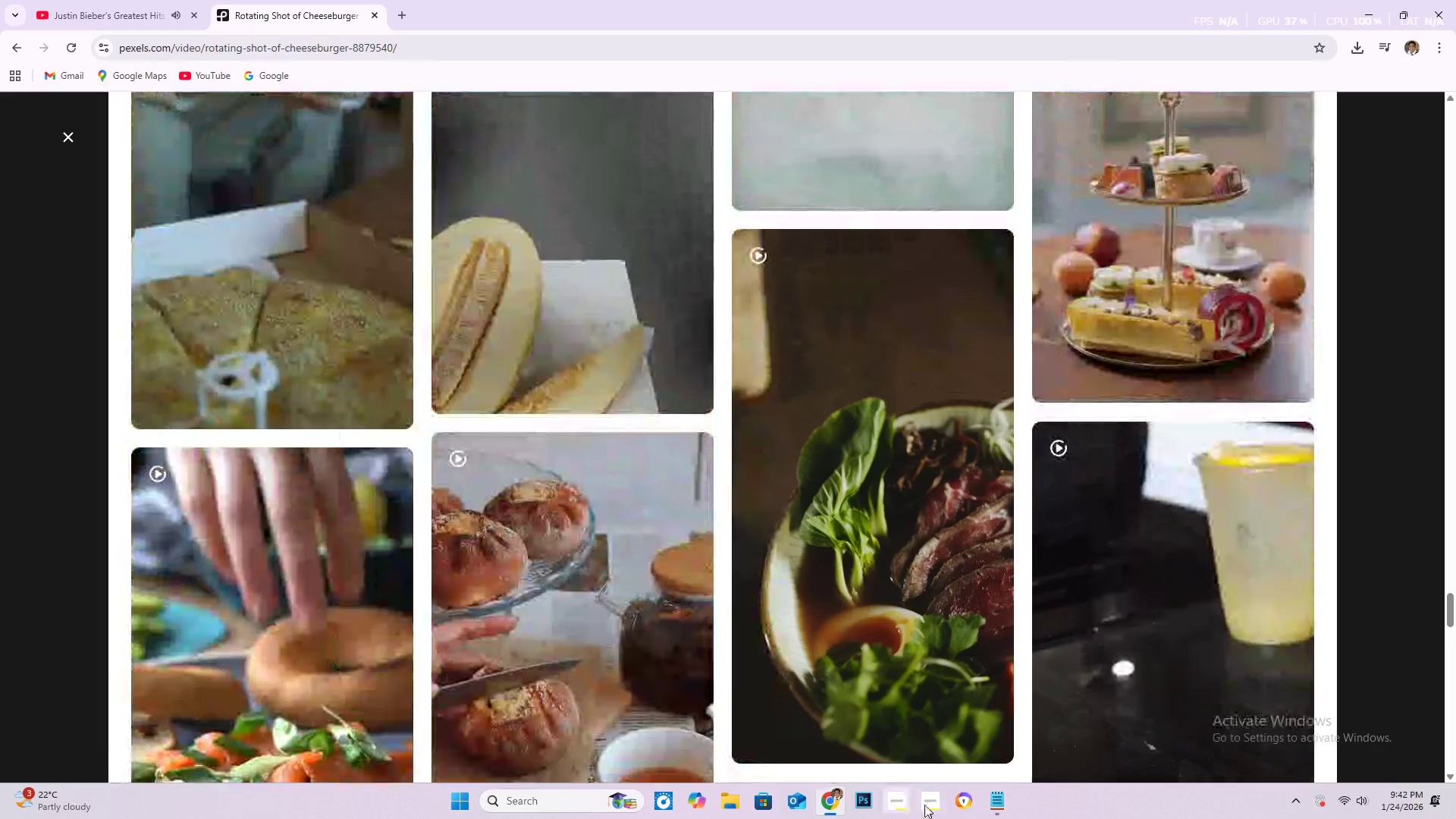 
left_click([927, 802])